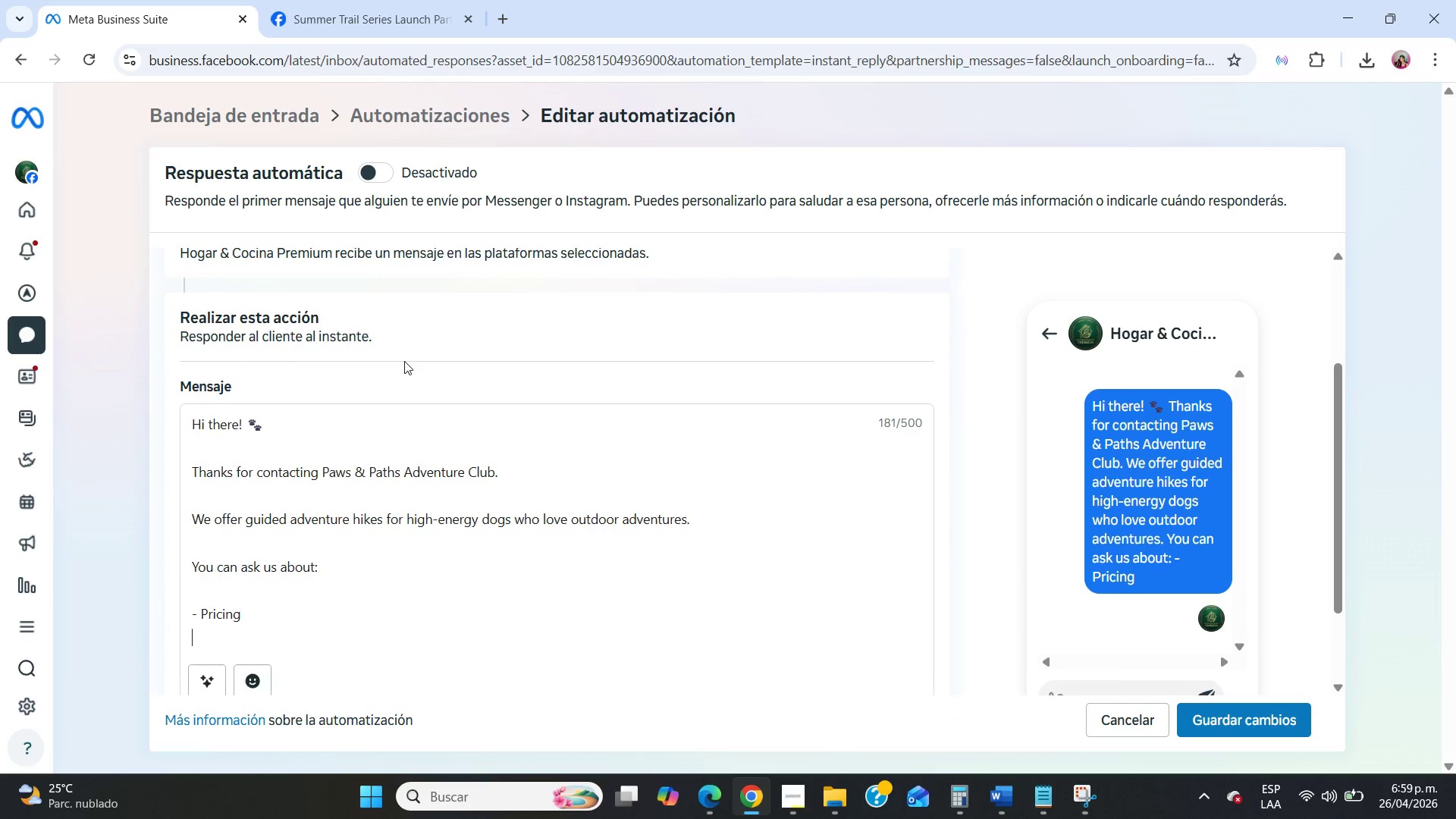 
key(Enter)
 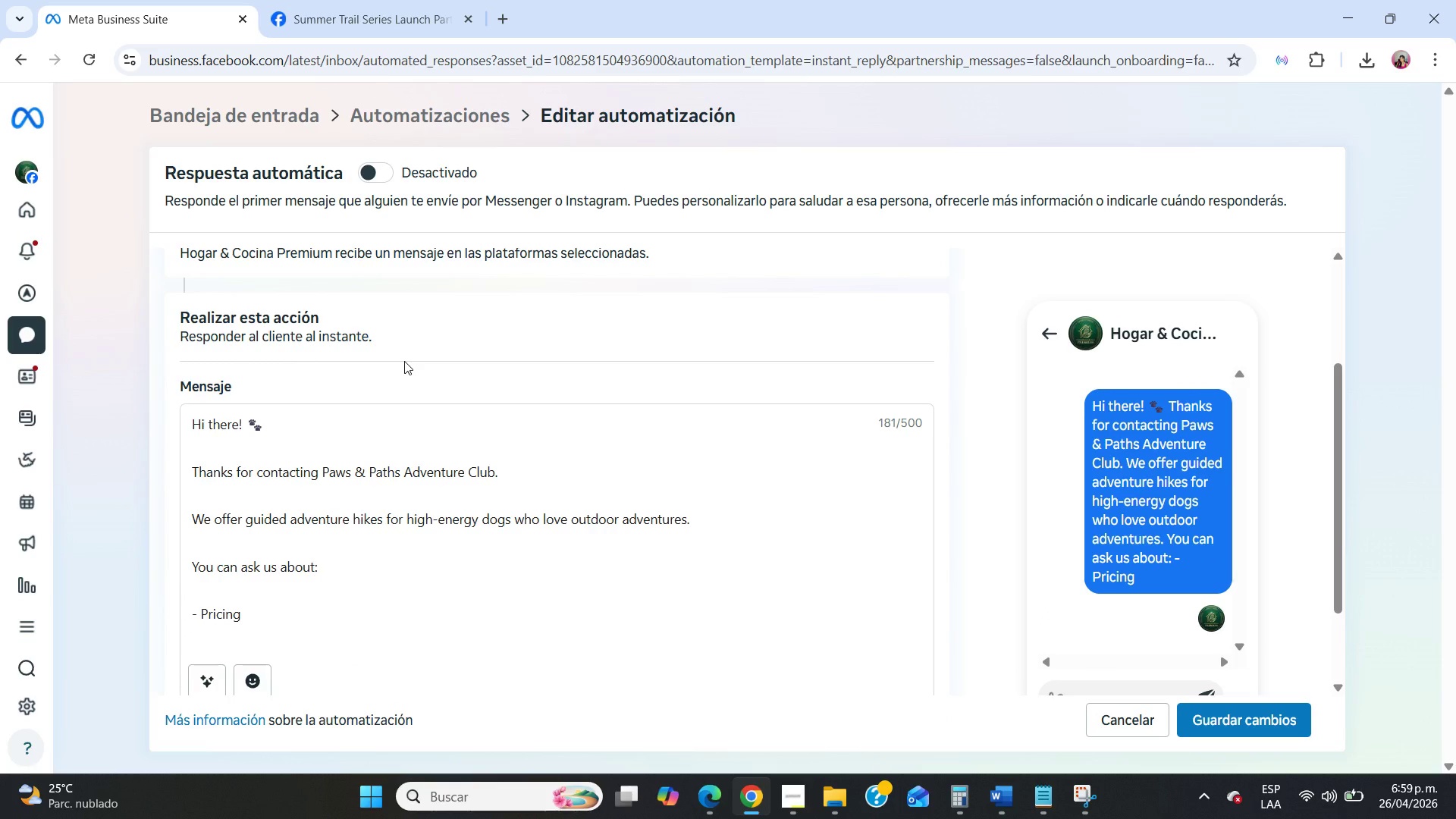 
type(- Pickup reque)
key(Backspace)
key(Backspace)
type(uirements)
 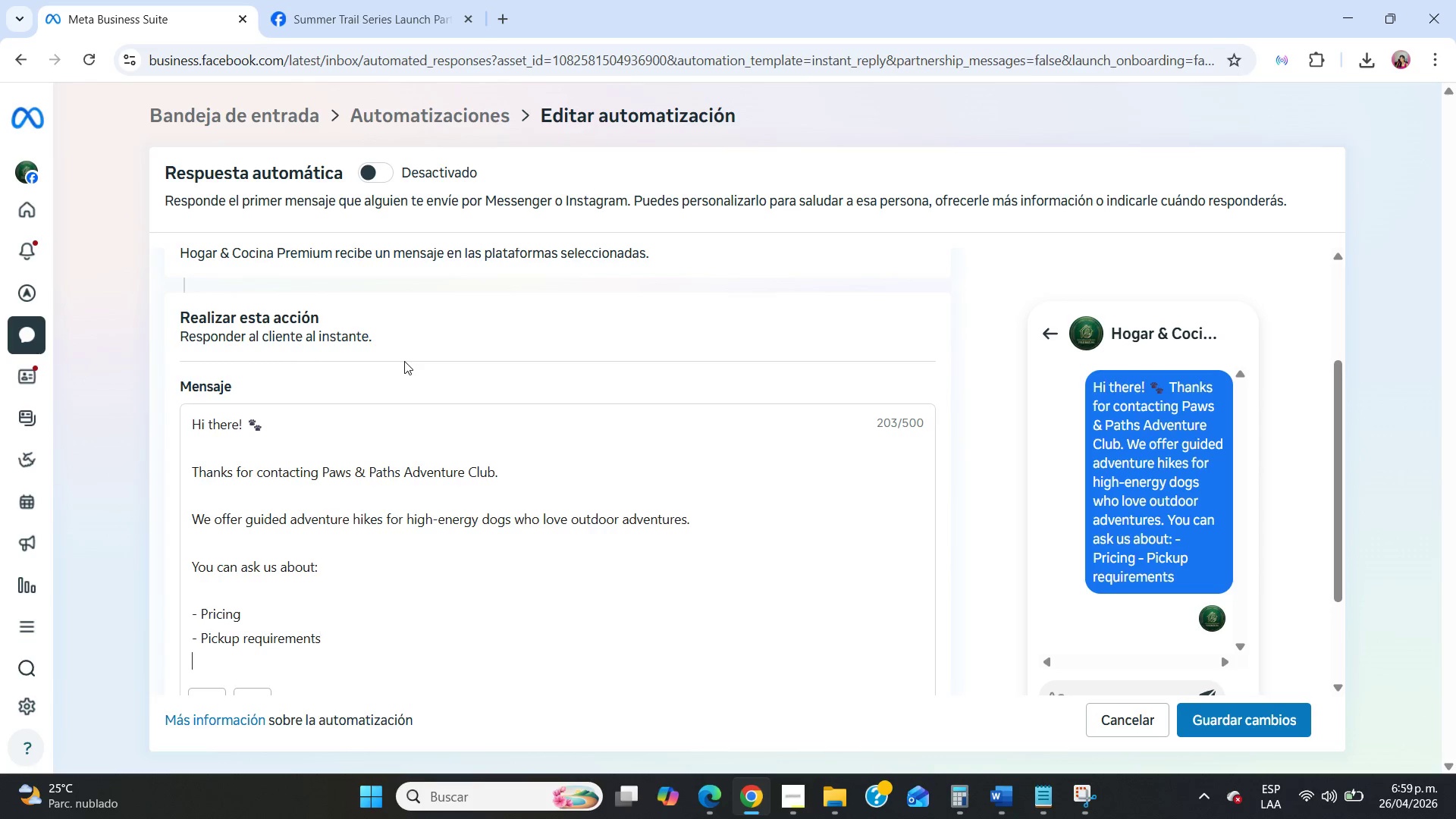 
key(Enter)
 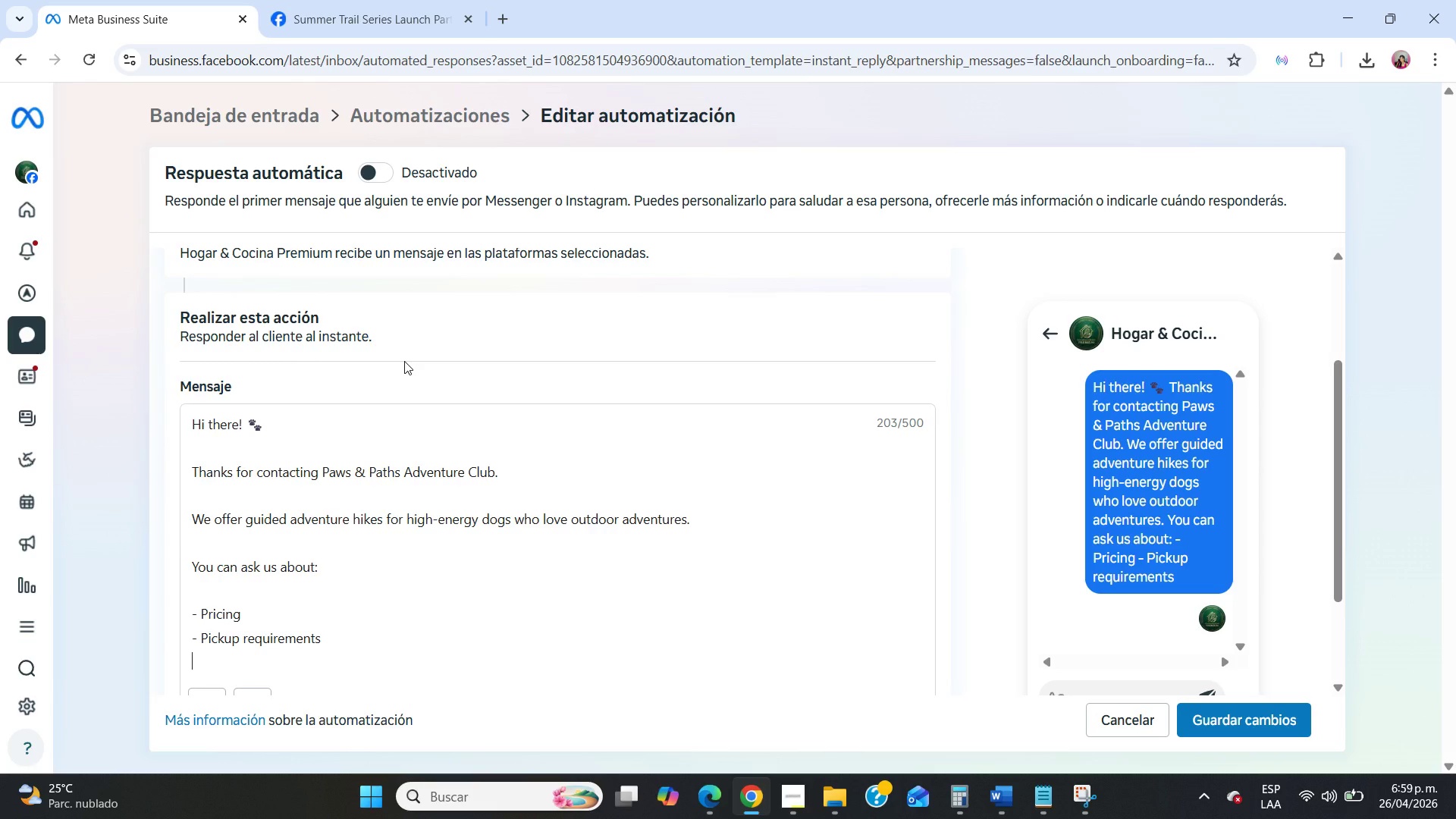 
key(Backspace)
key(Backspace)
key(Backspace)
key(Backspace)
key(Backspace)
key(Backspace)
key(Backspace)
key(Backspace)
key(Backspace)
key(Backspace)
key(Backspace)
key(Backspace)
key(Backspace)
type(zones)
 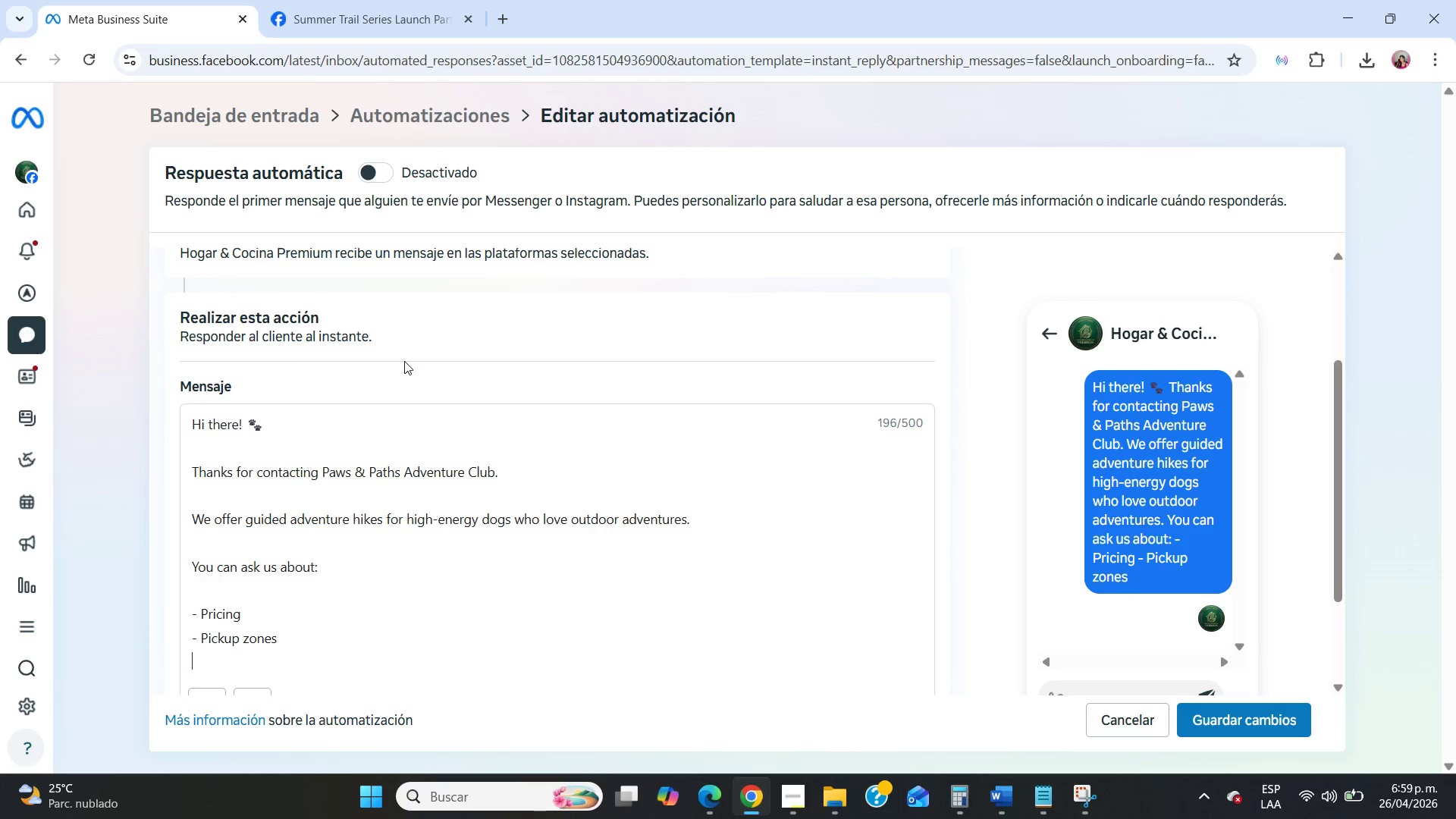 
key(Enter)
 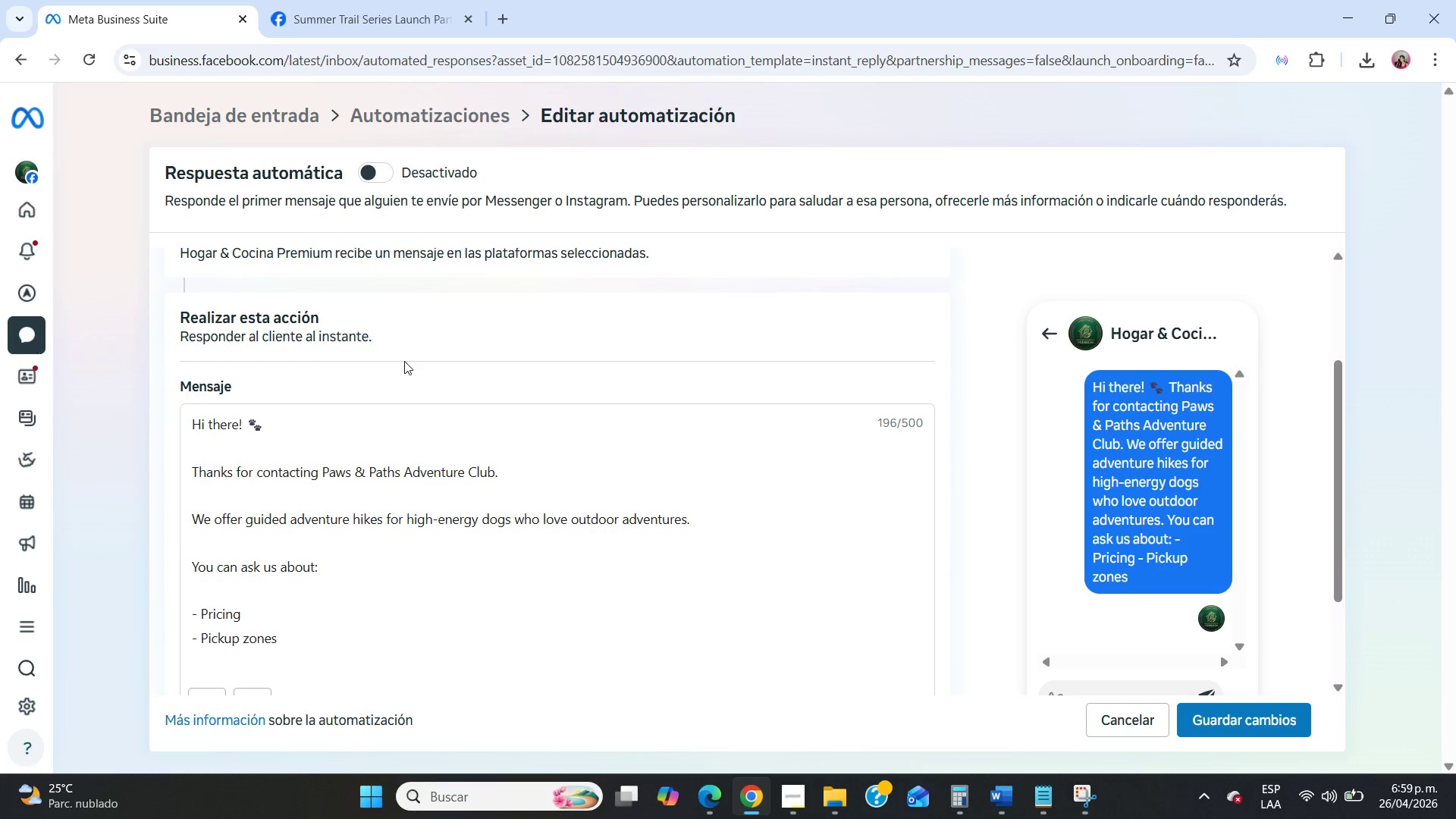 
type(-  Dog sis)
key(Backspace)
type(ze requirements)
 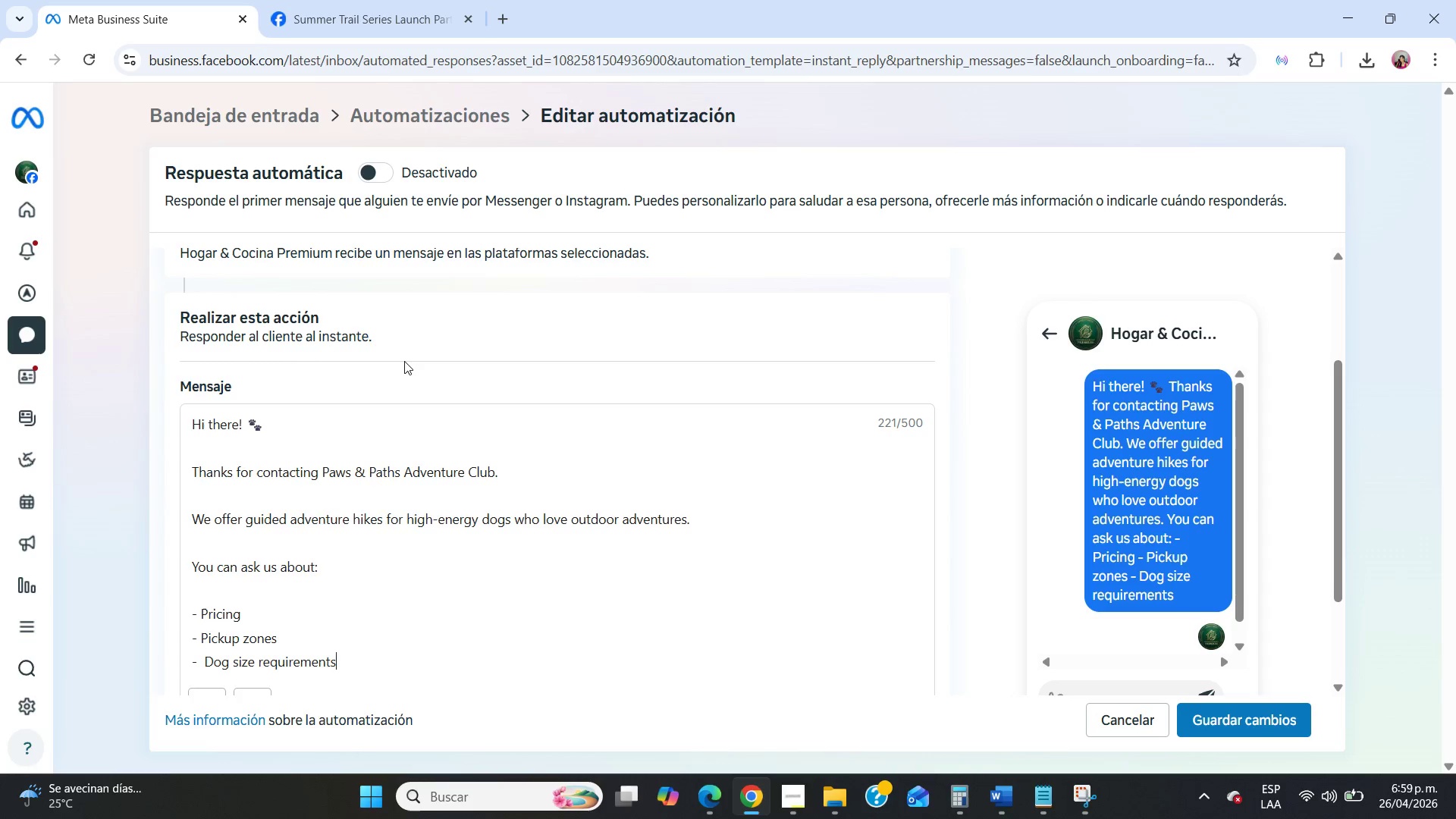 
key(Enter)
 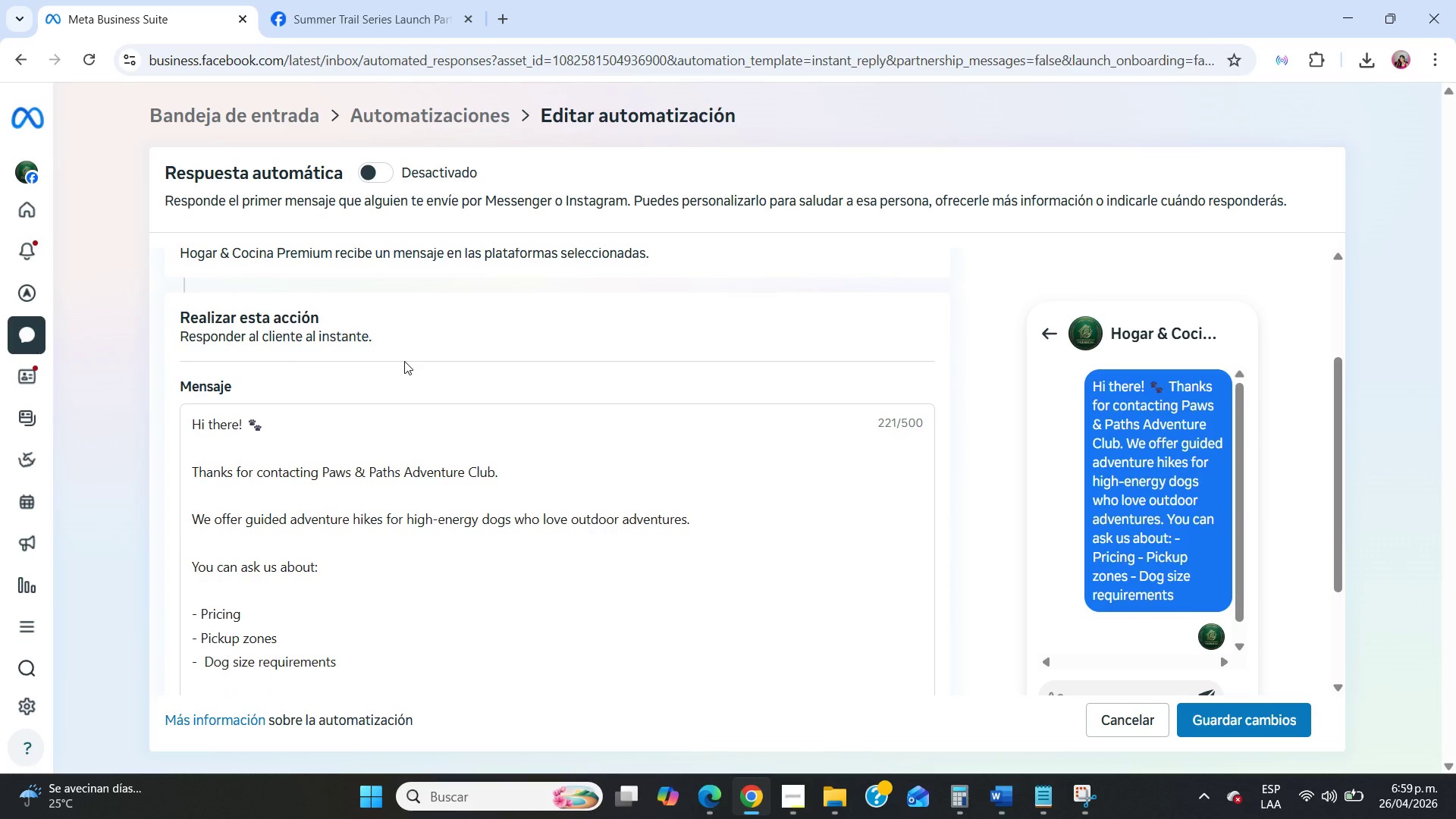 
type(- Booking a trial hike)
 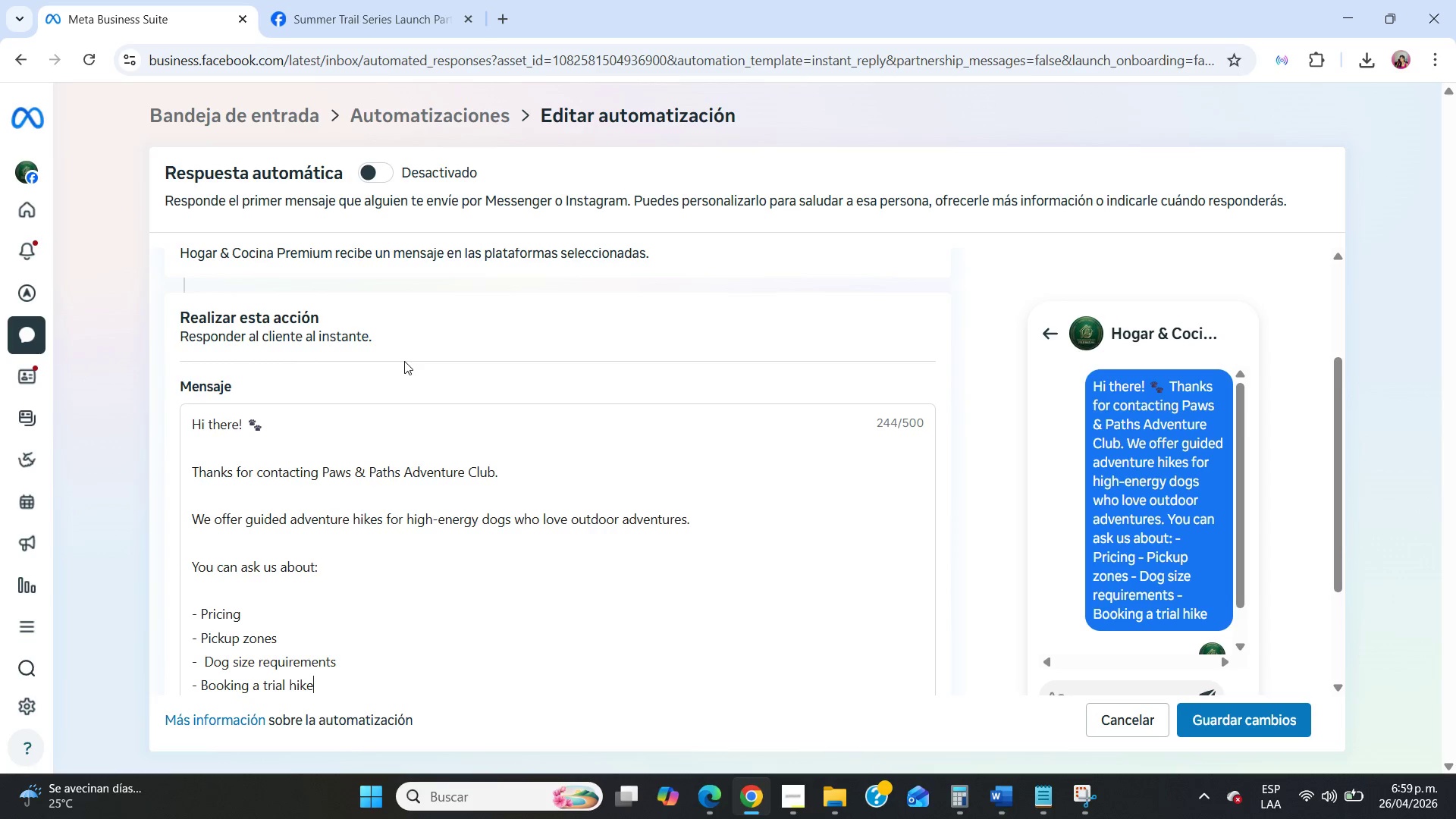 
key(NumpadEnter)
 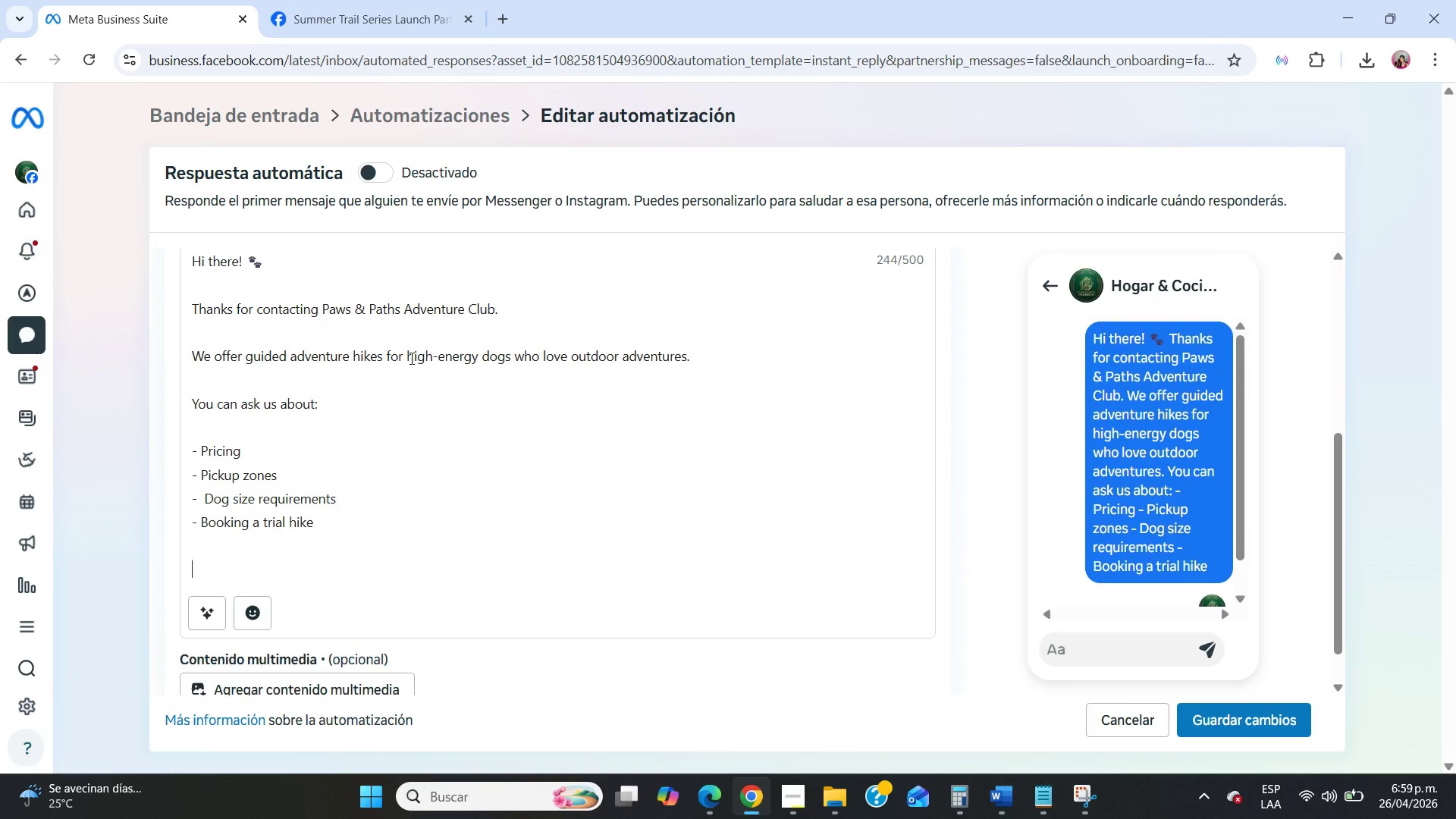 
scroll: coordinate [410, 358], scroll_direction: down, amount: 12.0
 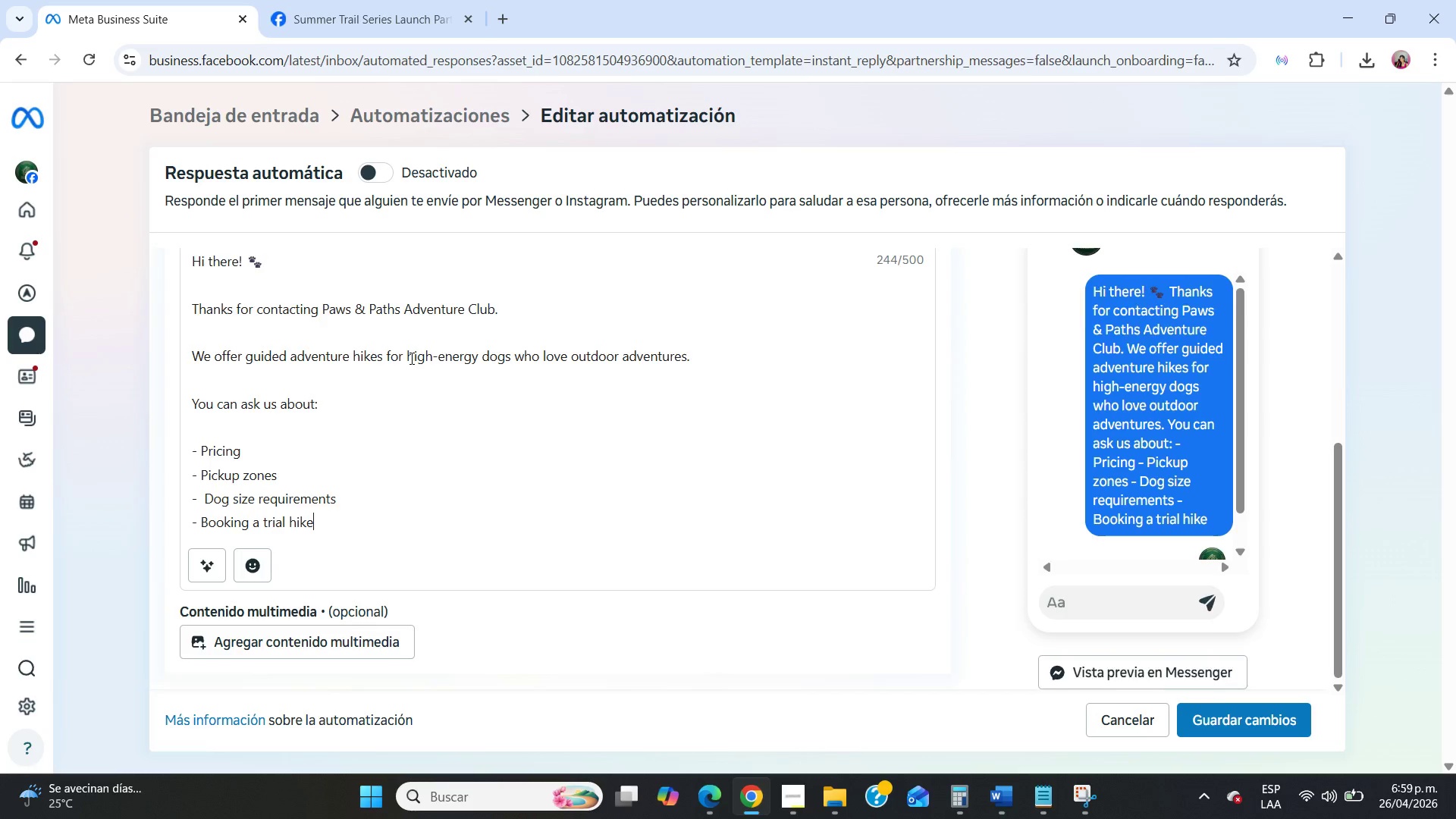 
key(NumpadEnter)
type(Choose one of the questions below or send us a message!)
 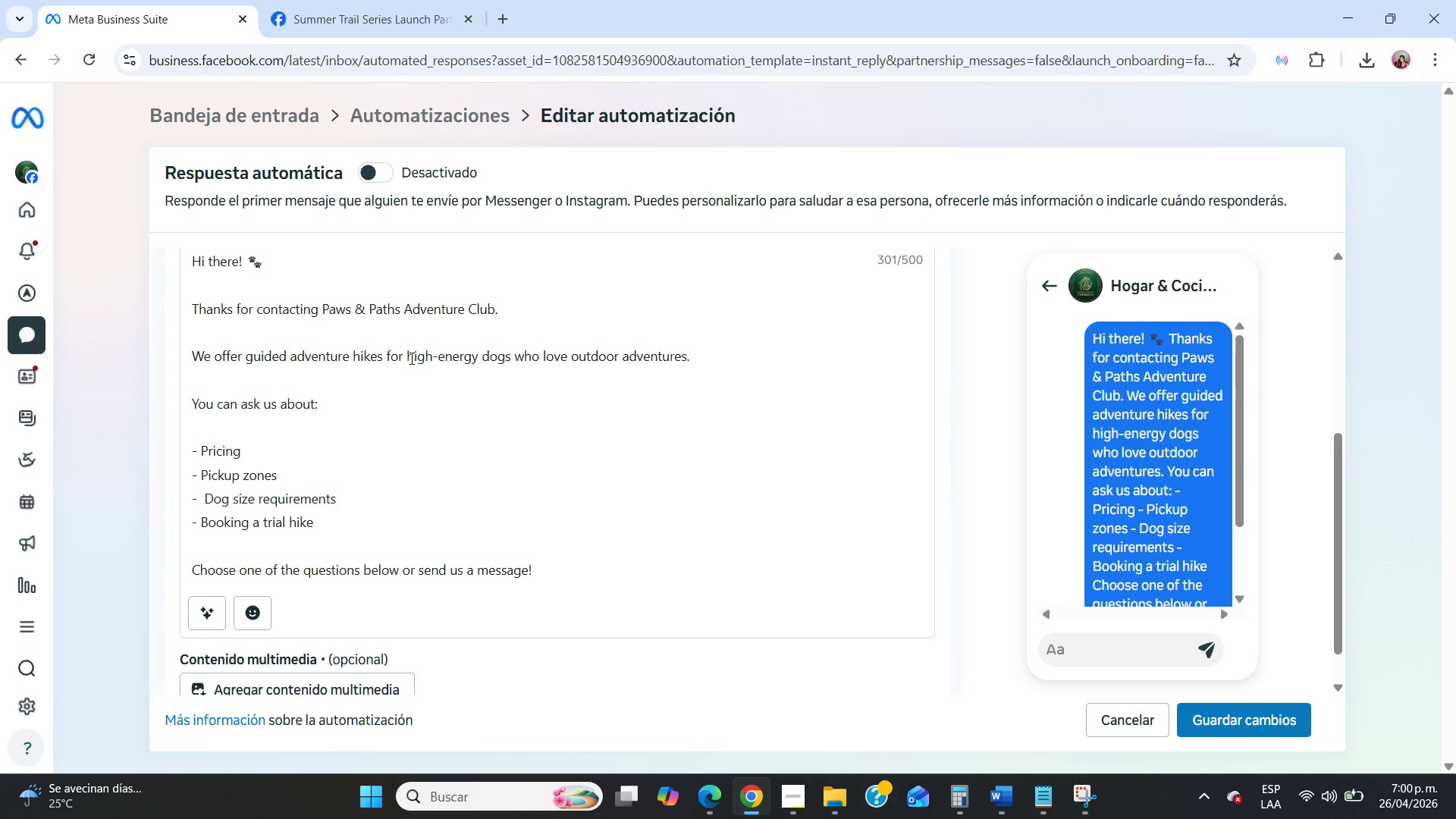 
scroll: coordinate [500, 407], scroll_direction: down, amount: 7.0
 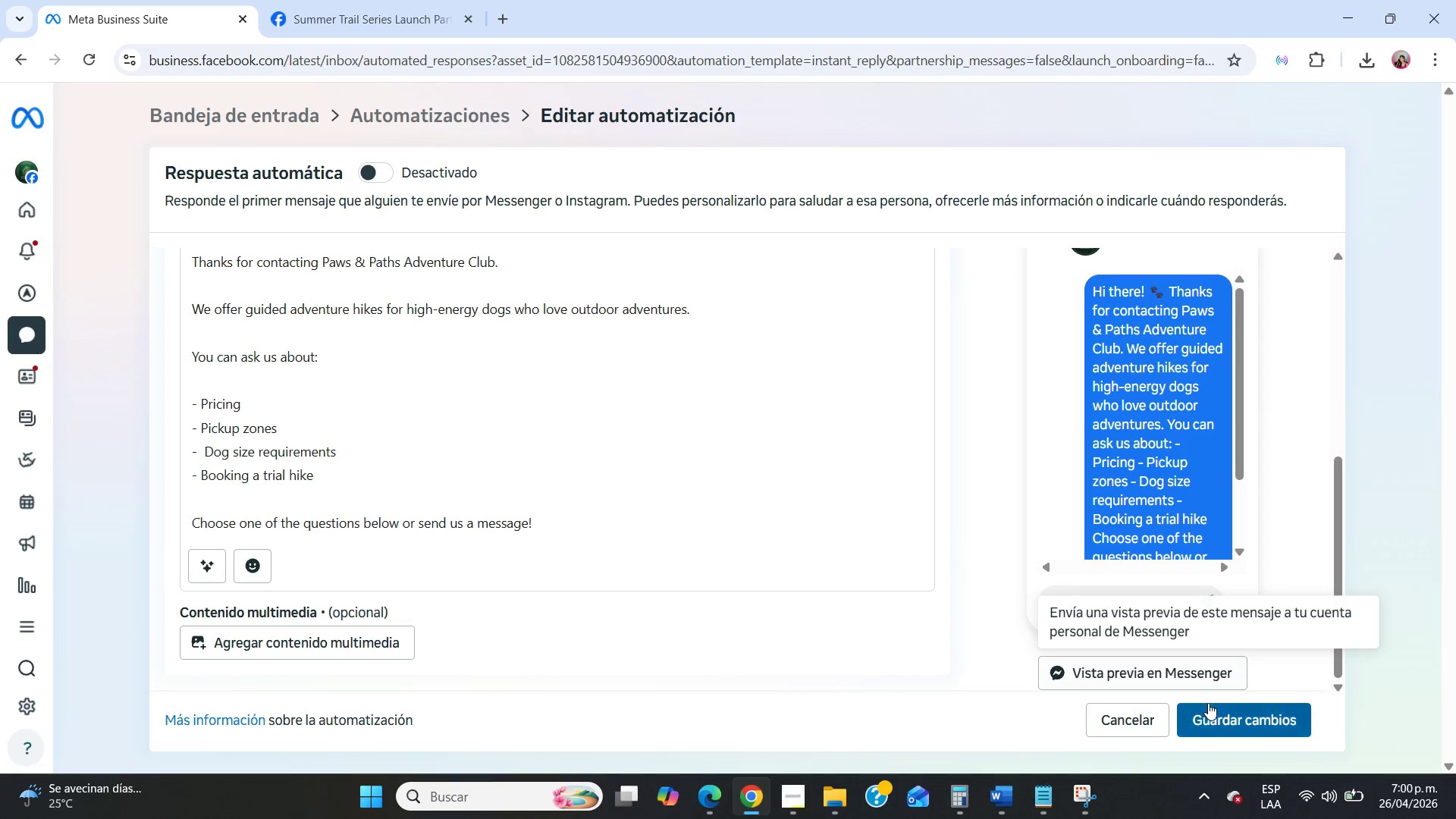 
left_click([1214, 707])
 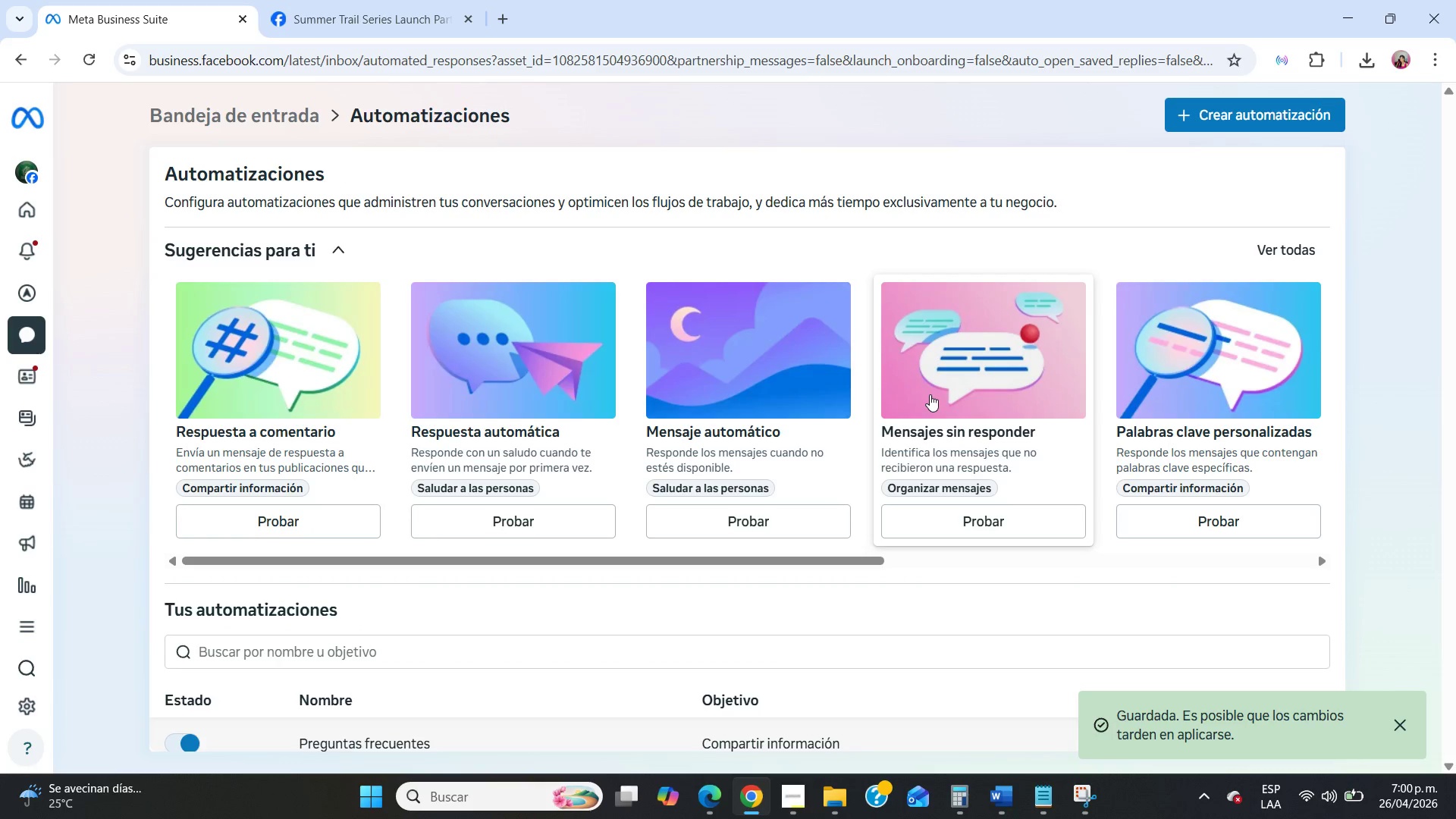 
scroll: coordinate [674, 463], scroll_direction: down, amount: 9.0
 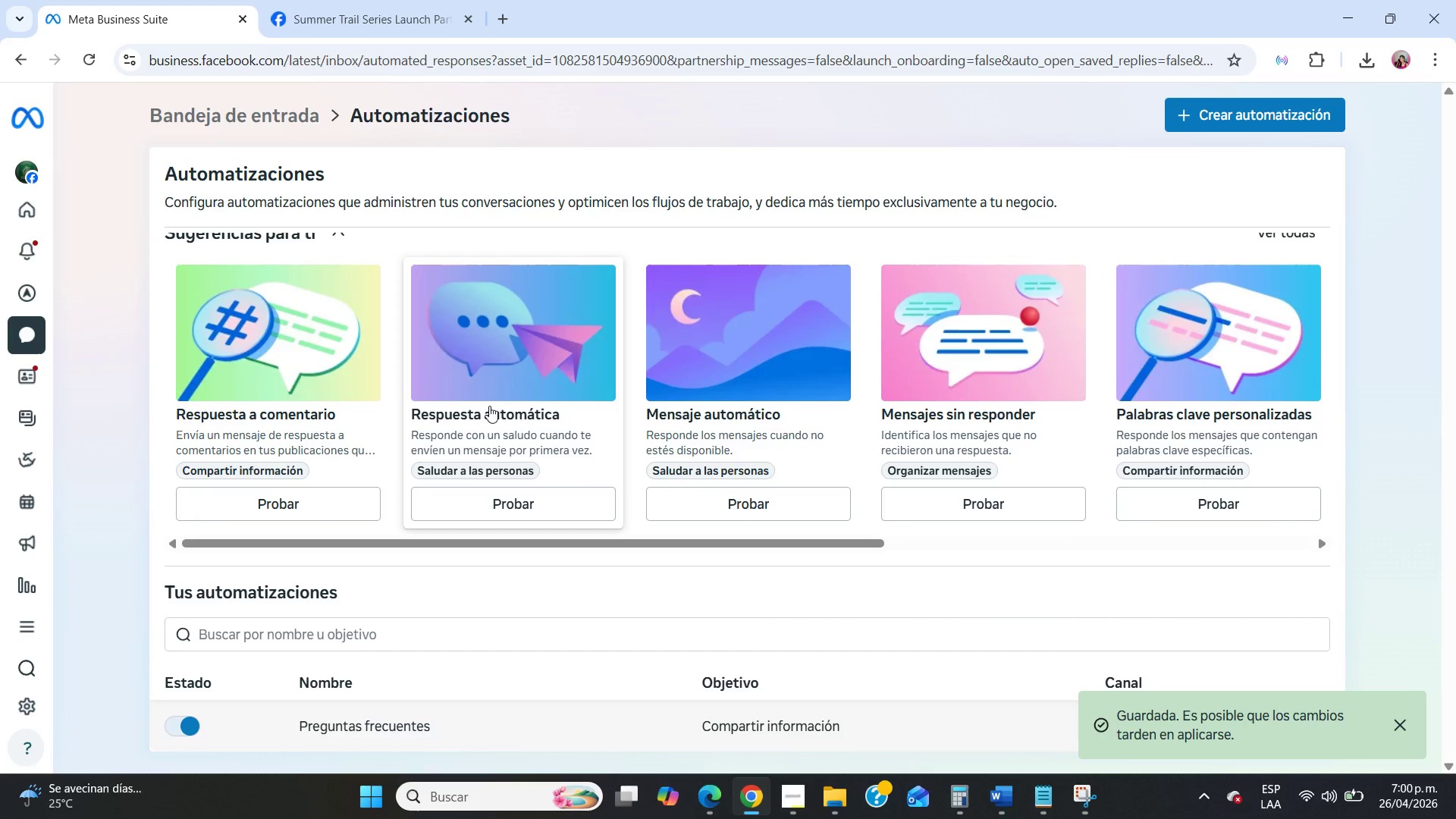 
left_click([516, 504])
 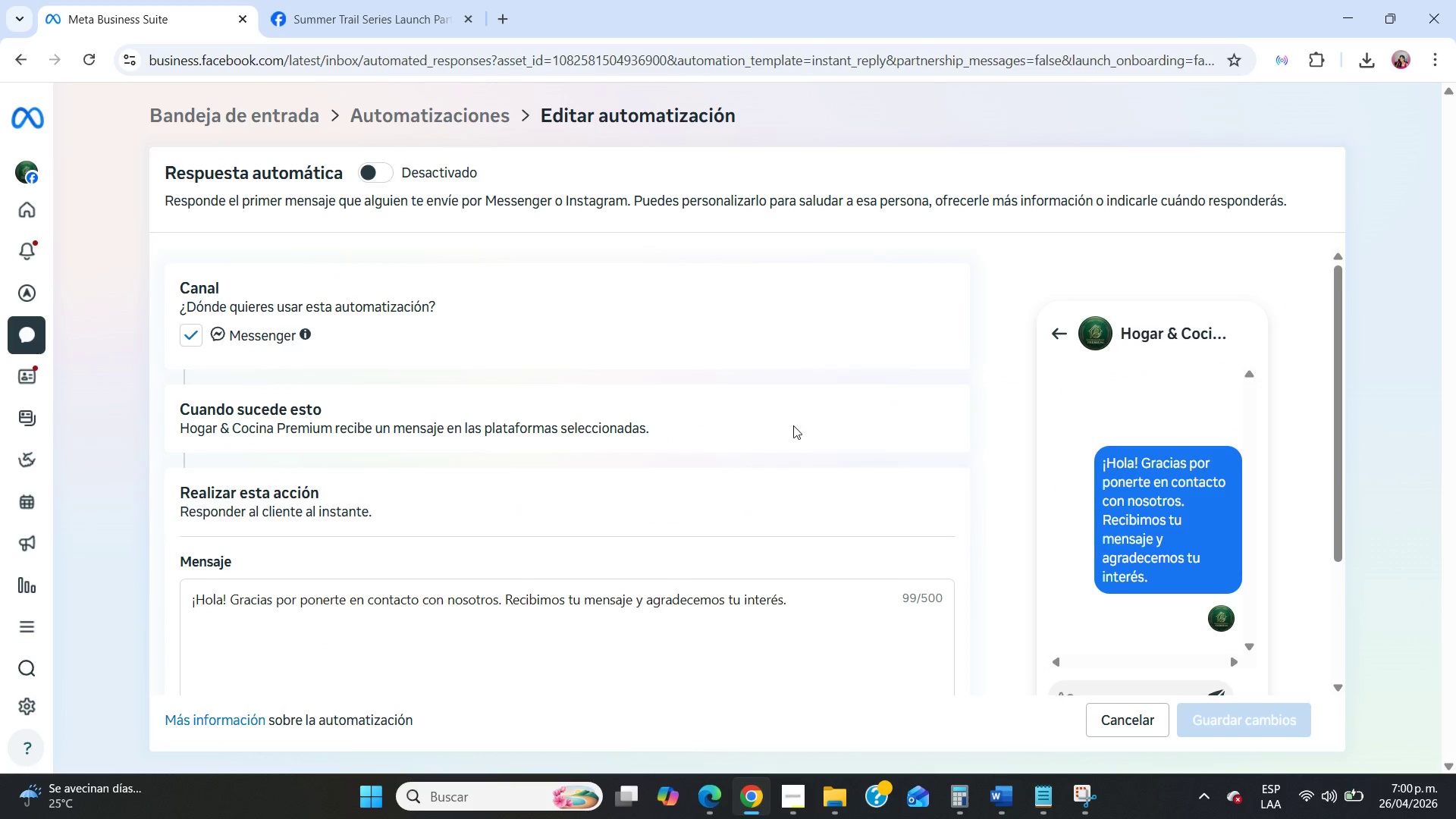 
scroll: coordinate [582, 395], scroll_direction: down, amount: 1.0
 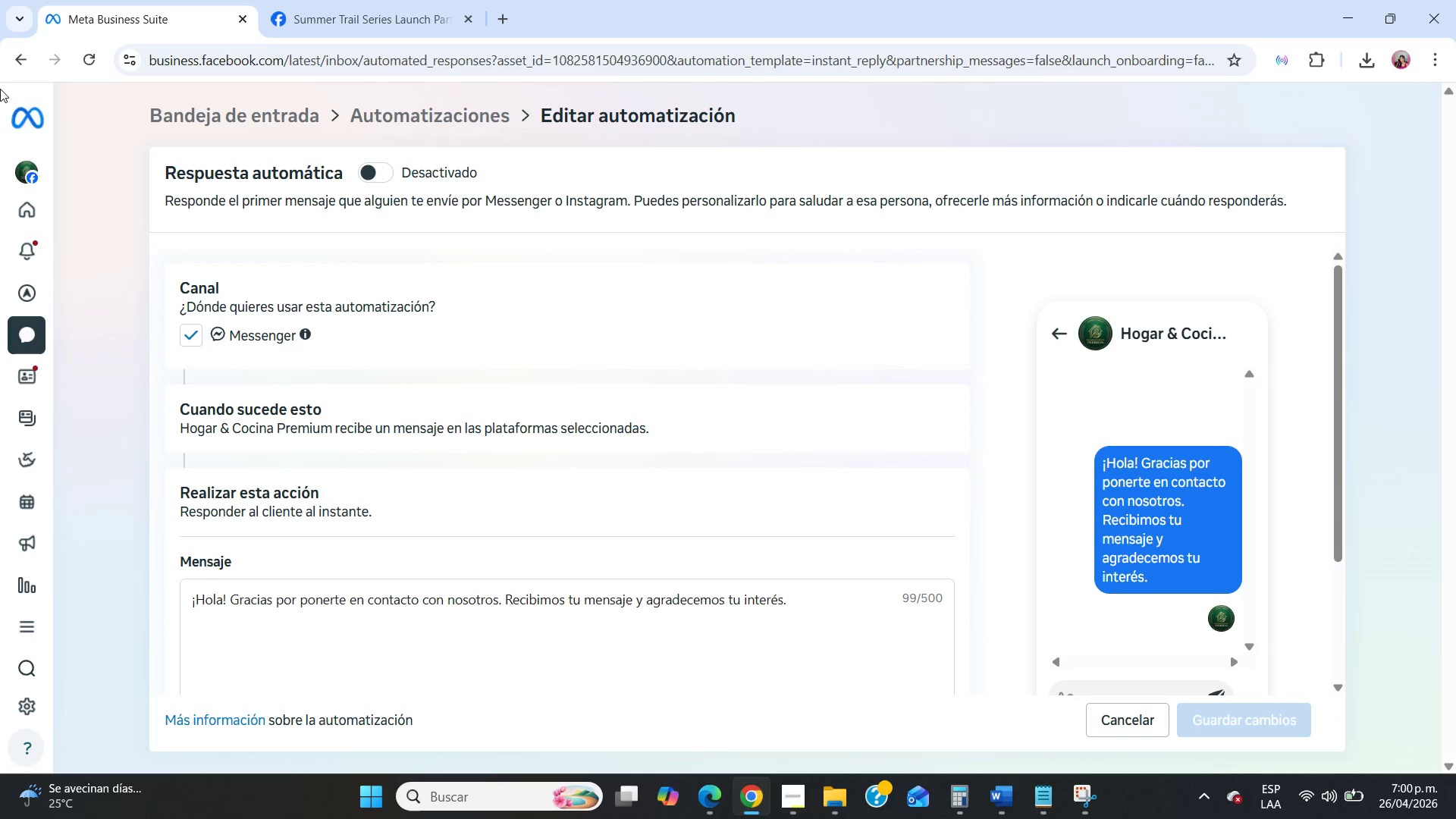 
left_click([14, 69])
 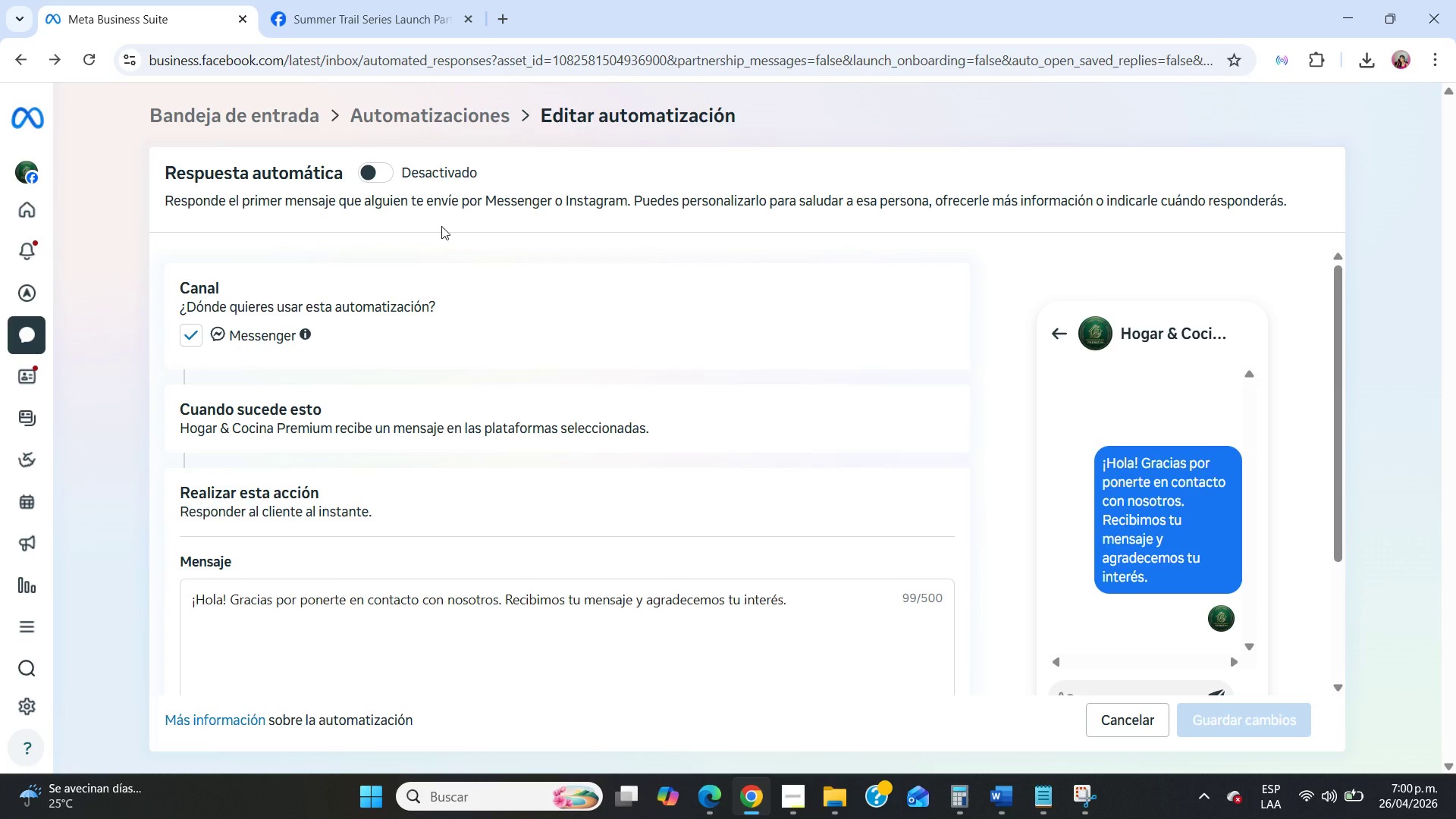 
left_click([388, 170])
 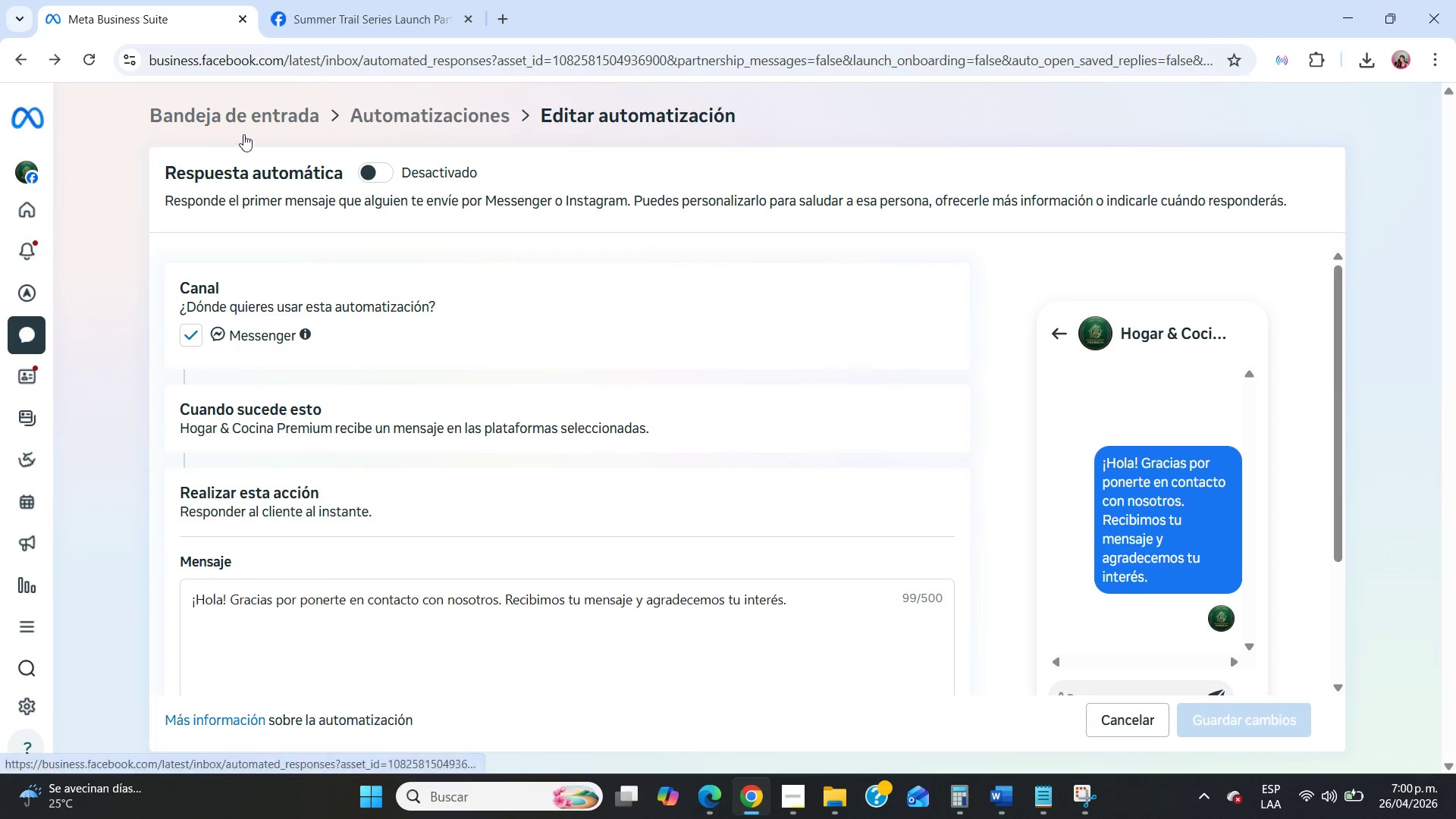 
left_click([394, 166])
 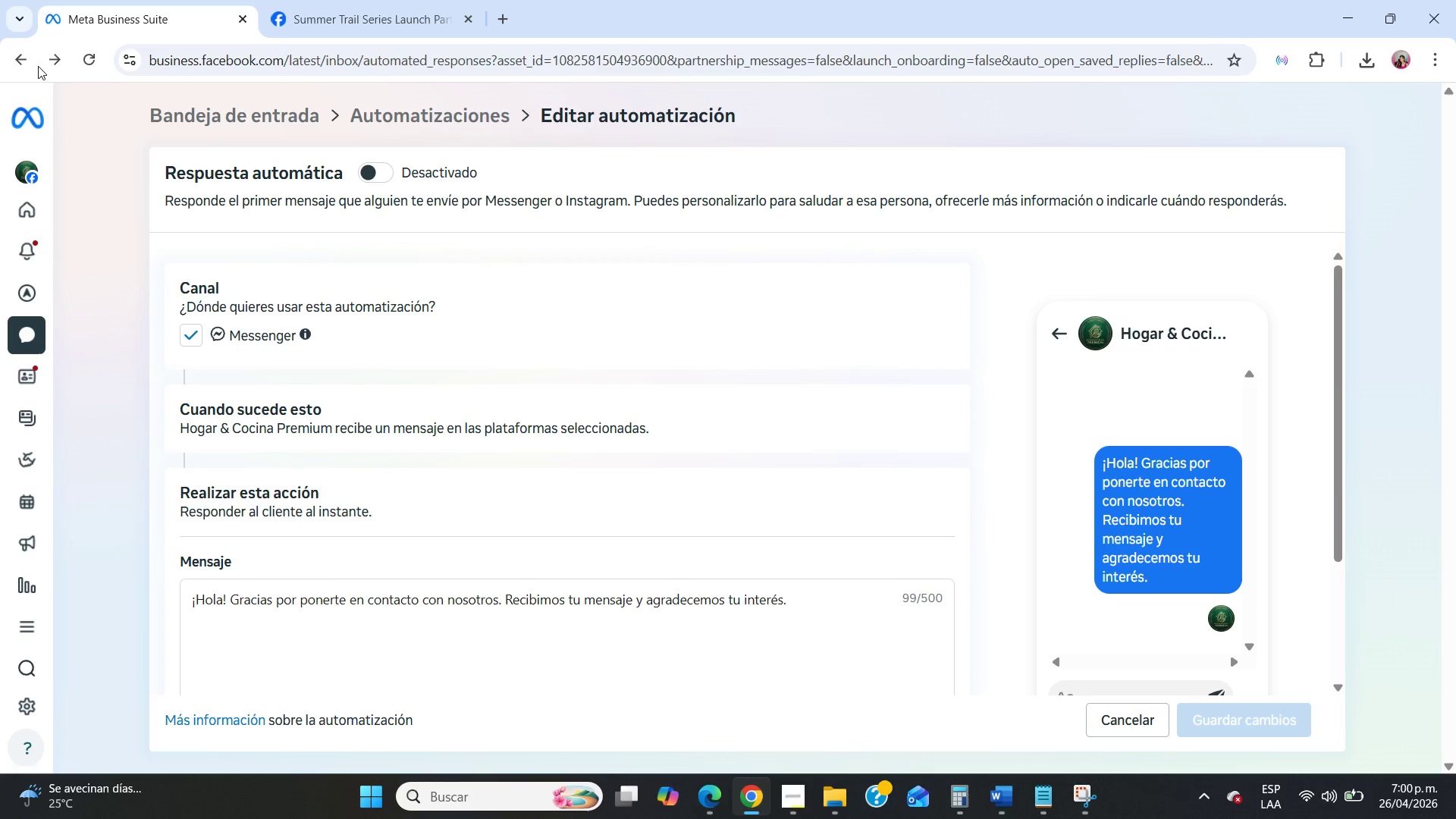 
double_click([6, 64])
 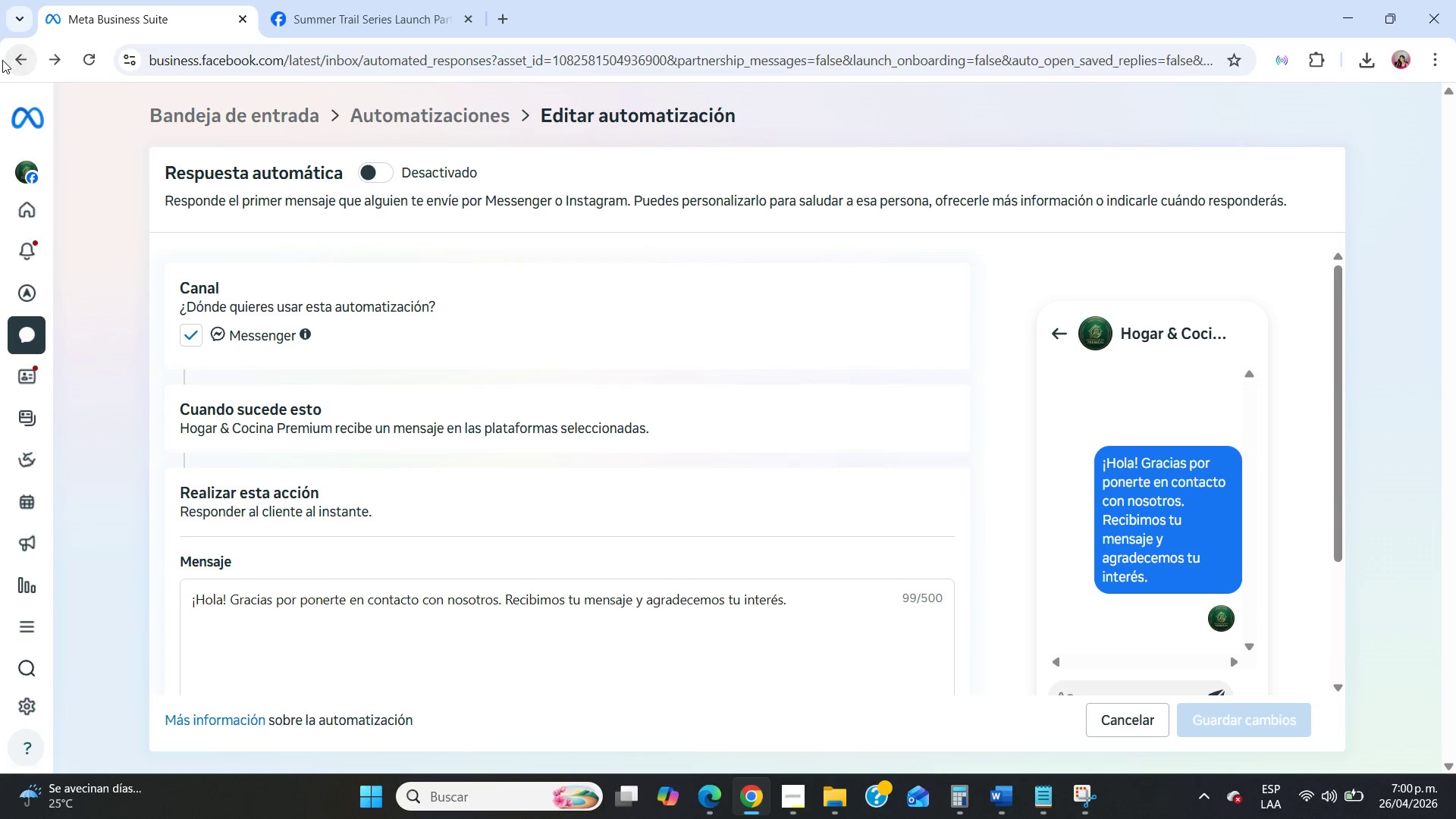 
left_click([90, 65])
 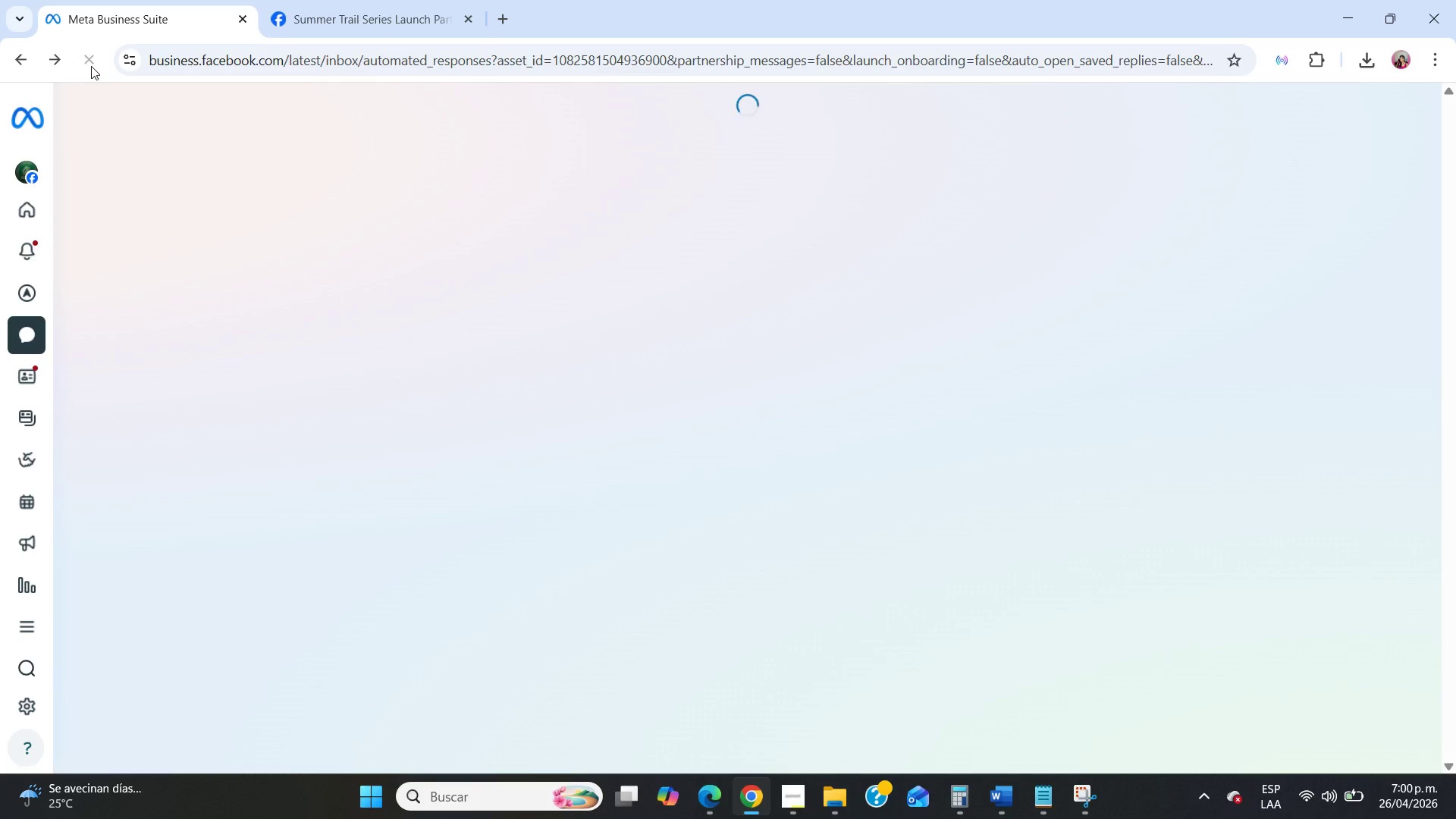 
wait(8.06)
 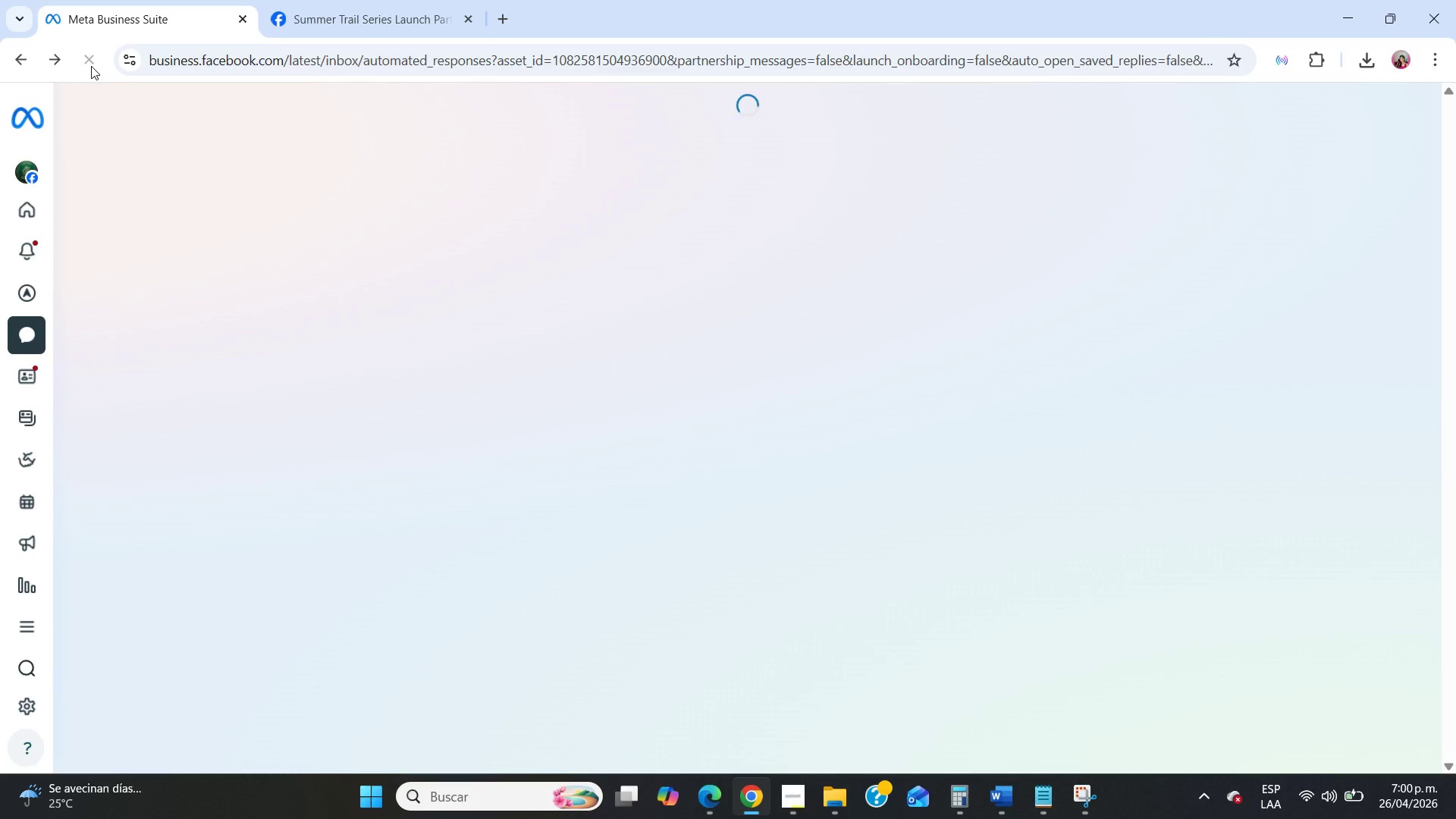 
scroll: coordinate [505, 348], scroll_direction: down, amount: 5.0
 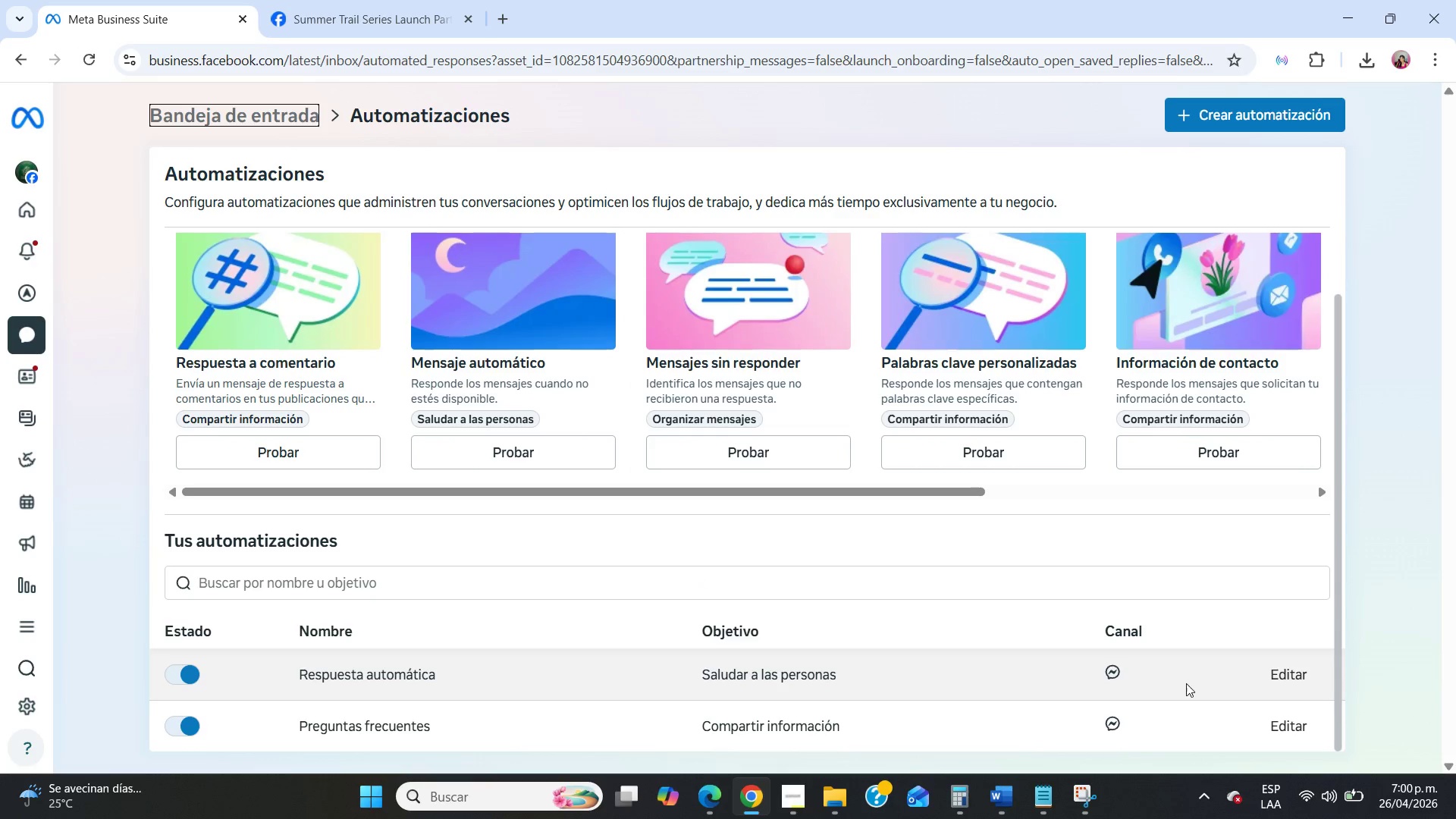 
left_click([1298, 677])
 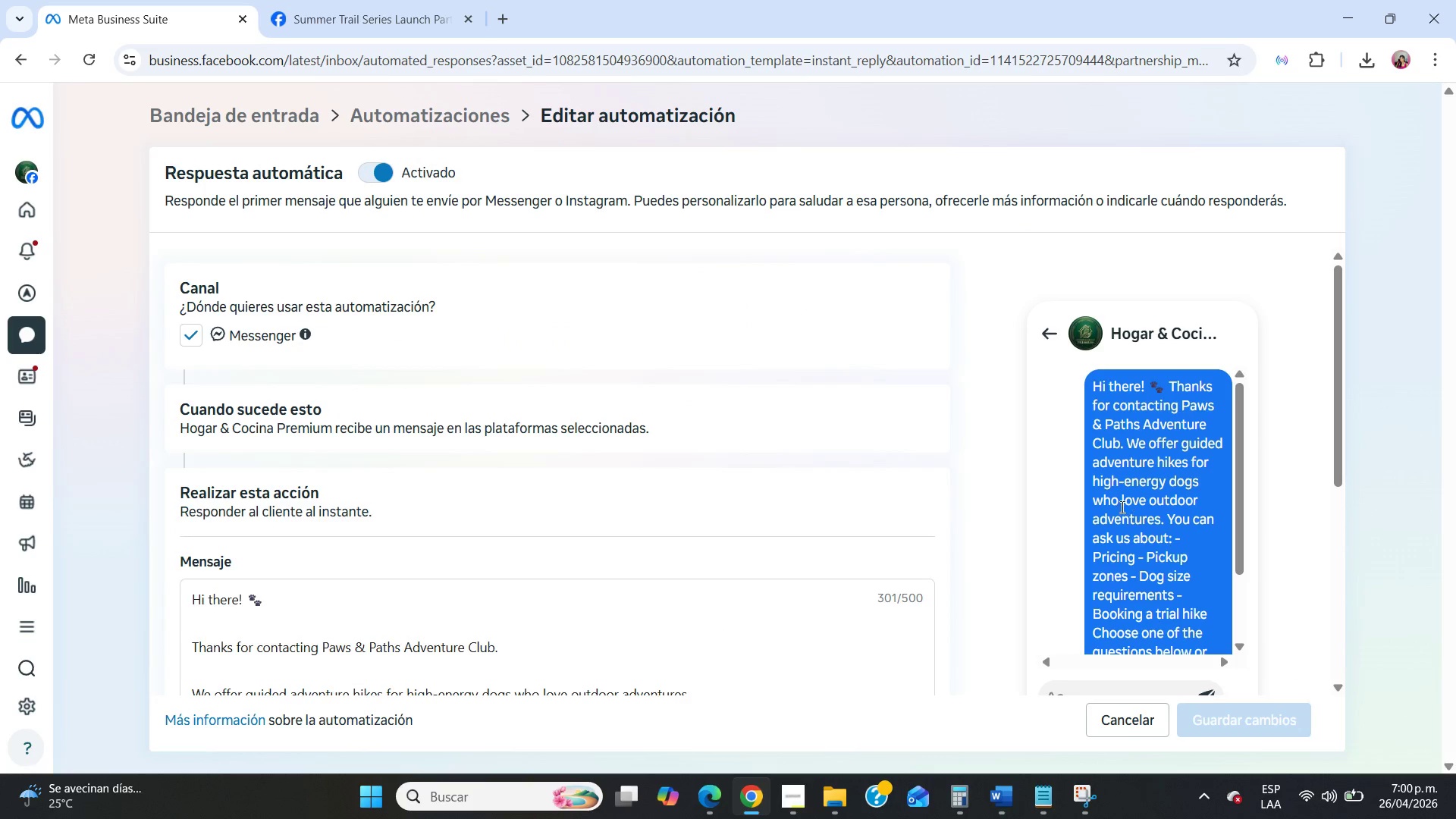 
scroll: coordinate [1122, 474], scroll_direction: down, amount: 1.0
 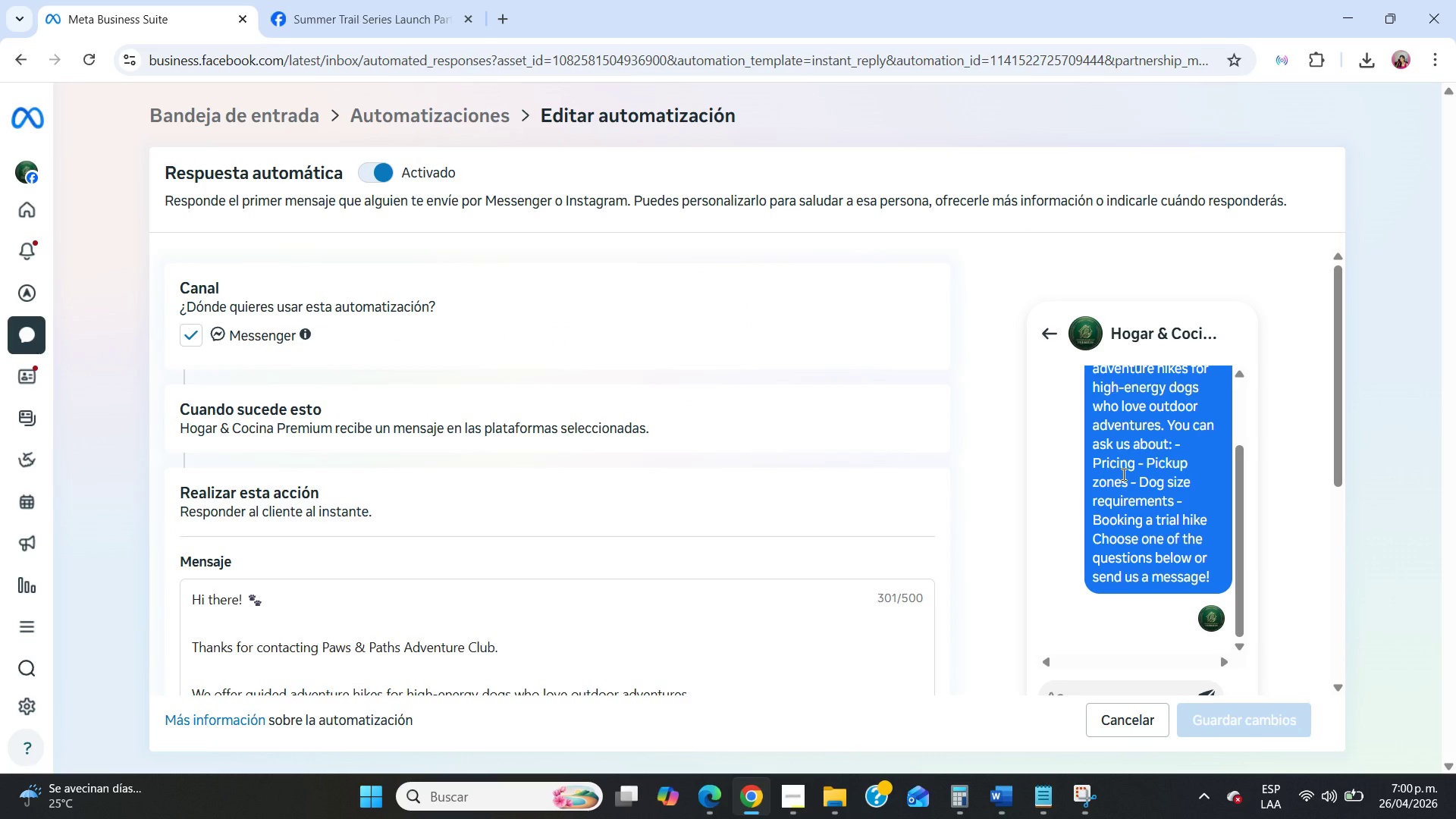 
scroll: coordinate [1122, 473], scroll_direction: up, amount: 4.0
 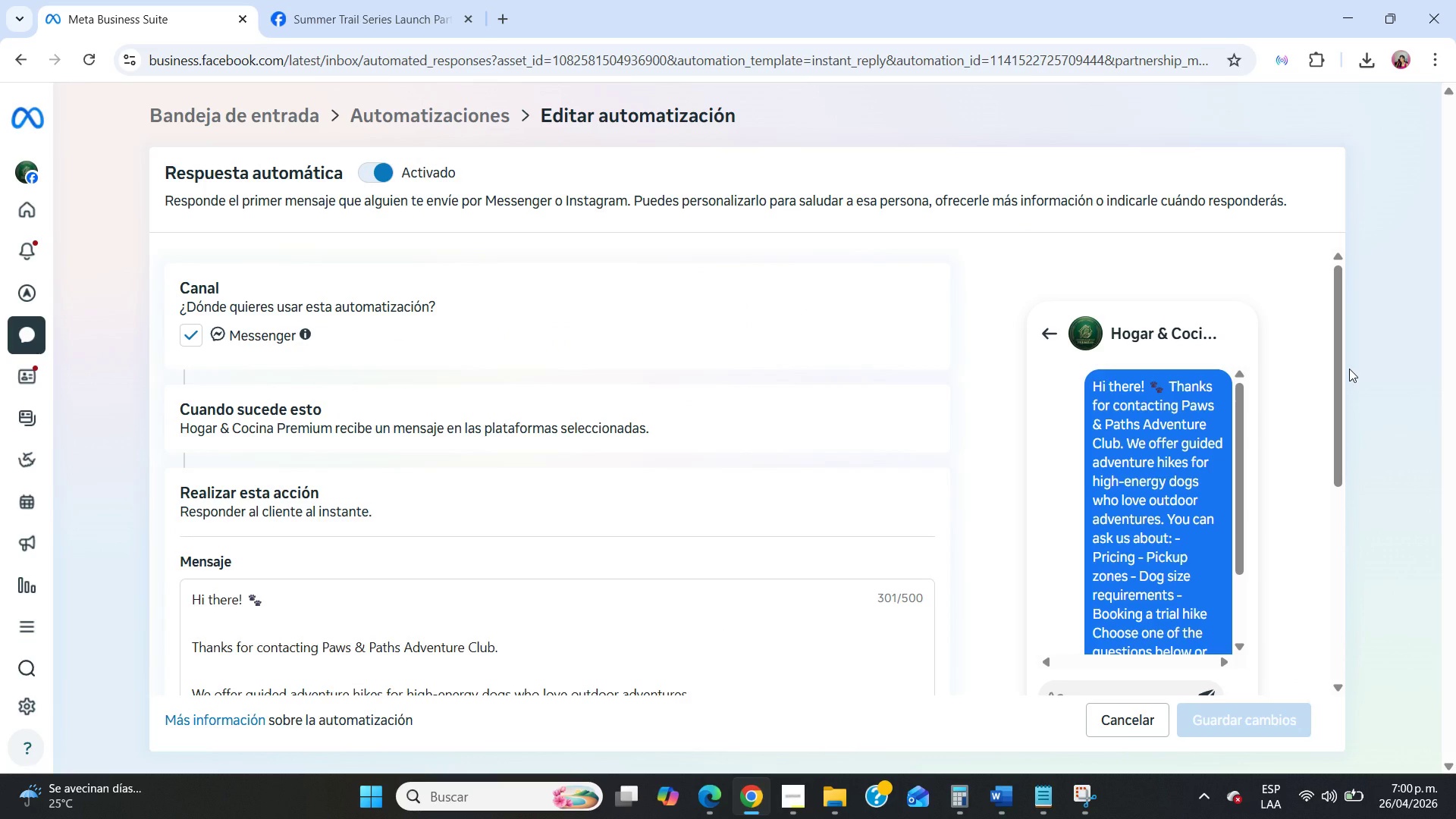 
left_click_drag(start_coordinate=[1348, 369], to_coordinate=[1347, 413])
 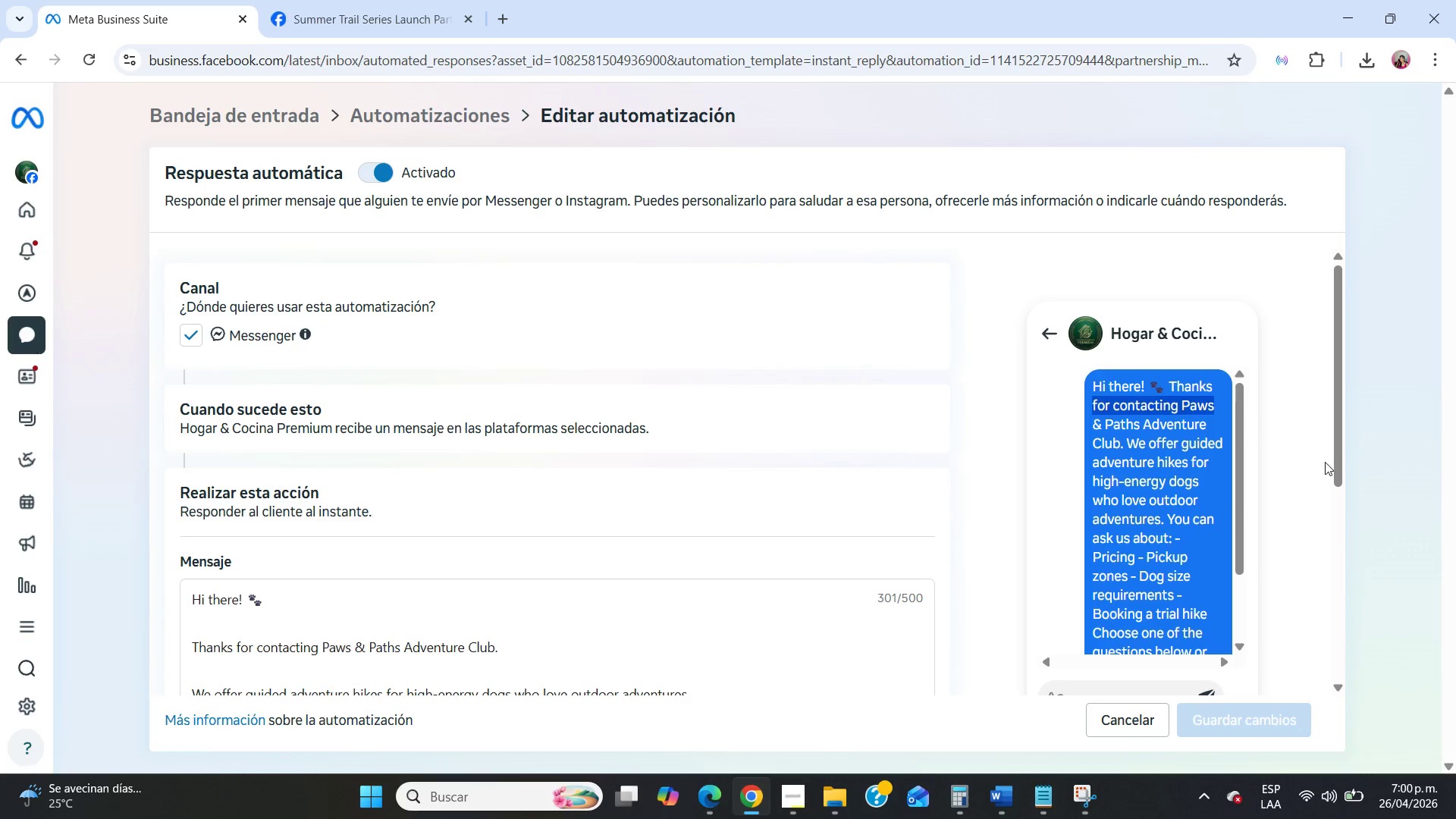 
left_click_drag(start_coordinate=[1335, 466], to_coordinate=[1389, 589])
 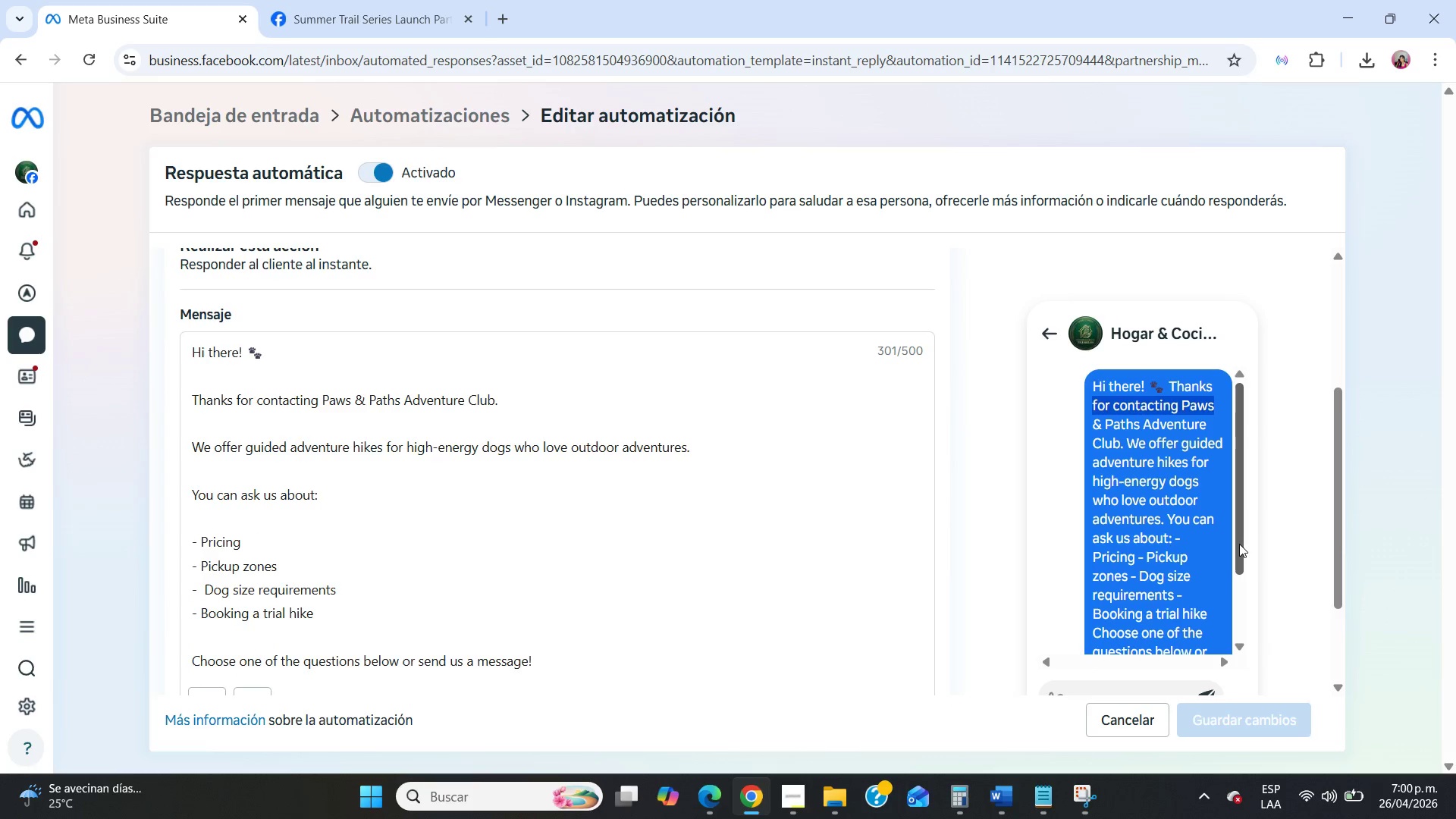 
left_click_drag(start_coordinate=[1239, 543], to_coordinate=[1250, 639])
 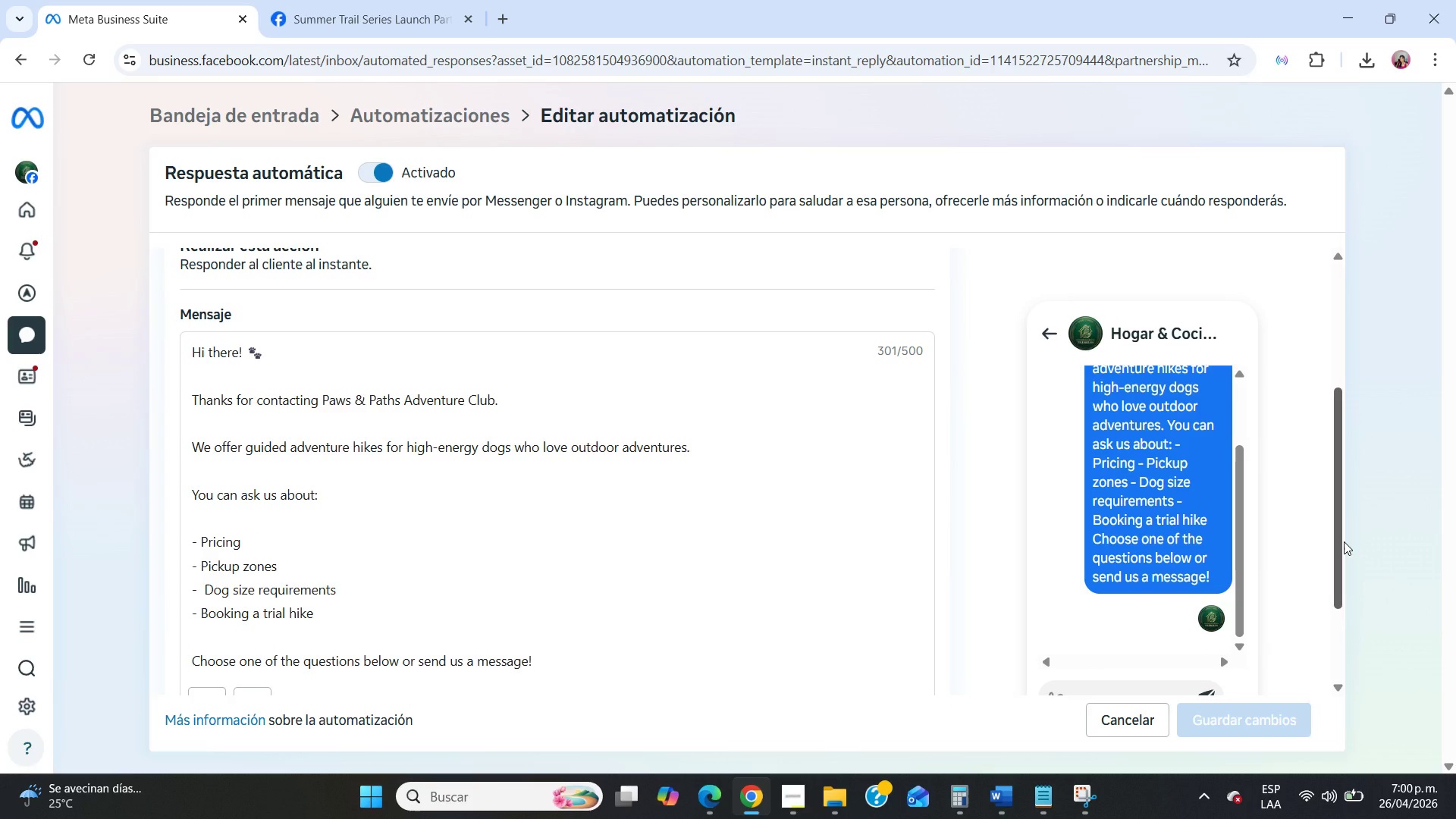 
left_click_drag(start_coordinate=[1344, 541], to_coordinate=[1364, 397])
 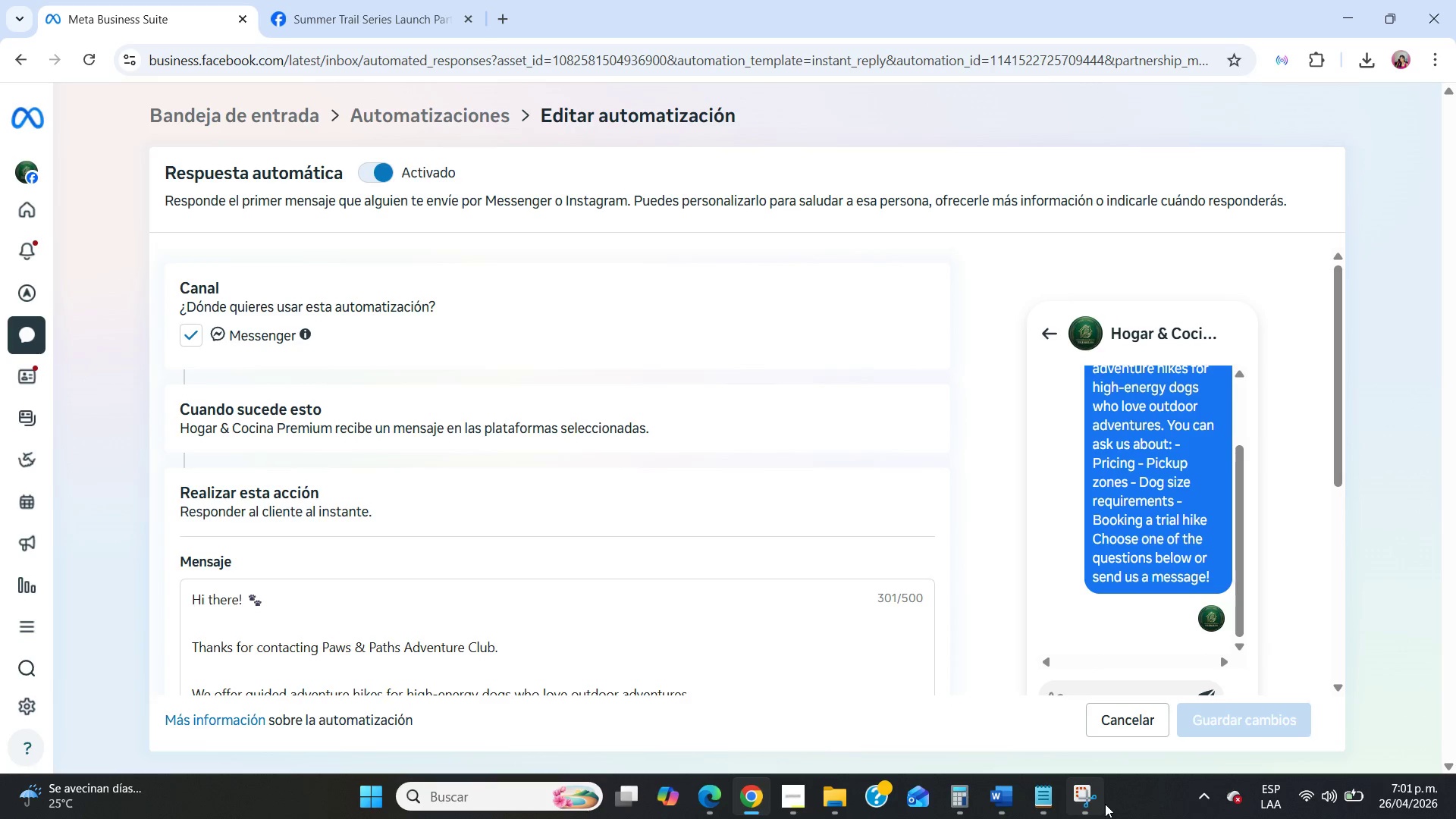 
left_click([1078, 804])
 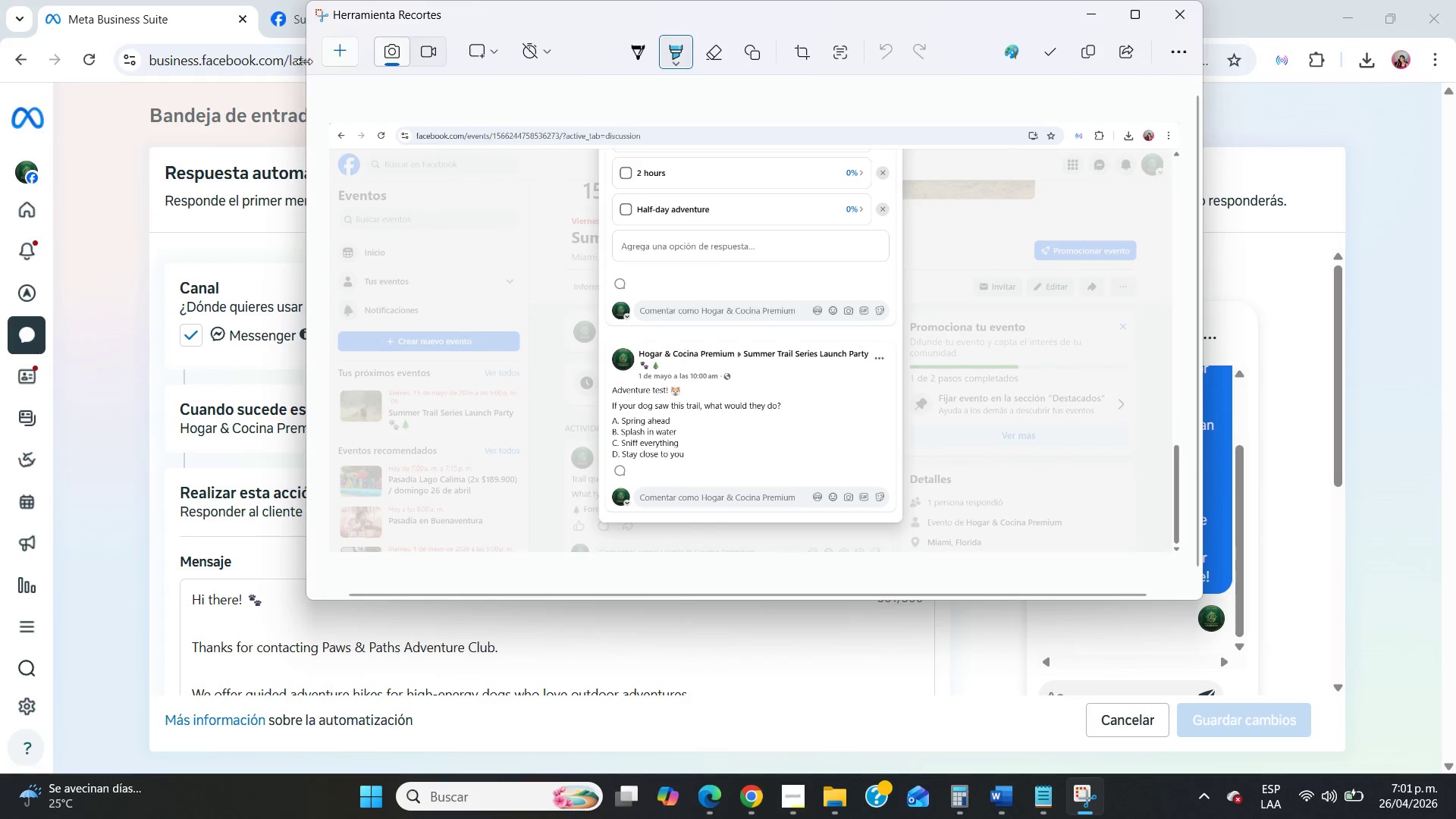 
left_click([340, 40])
 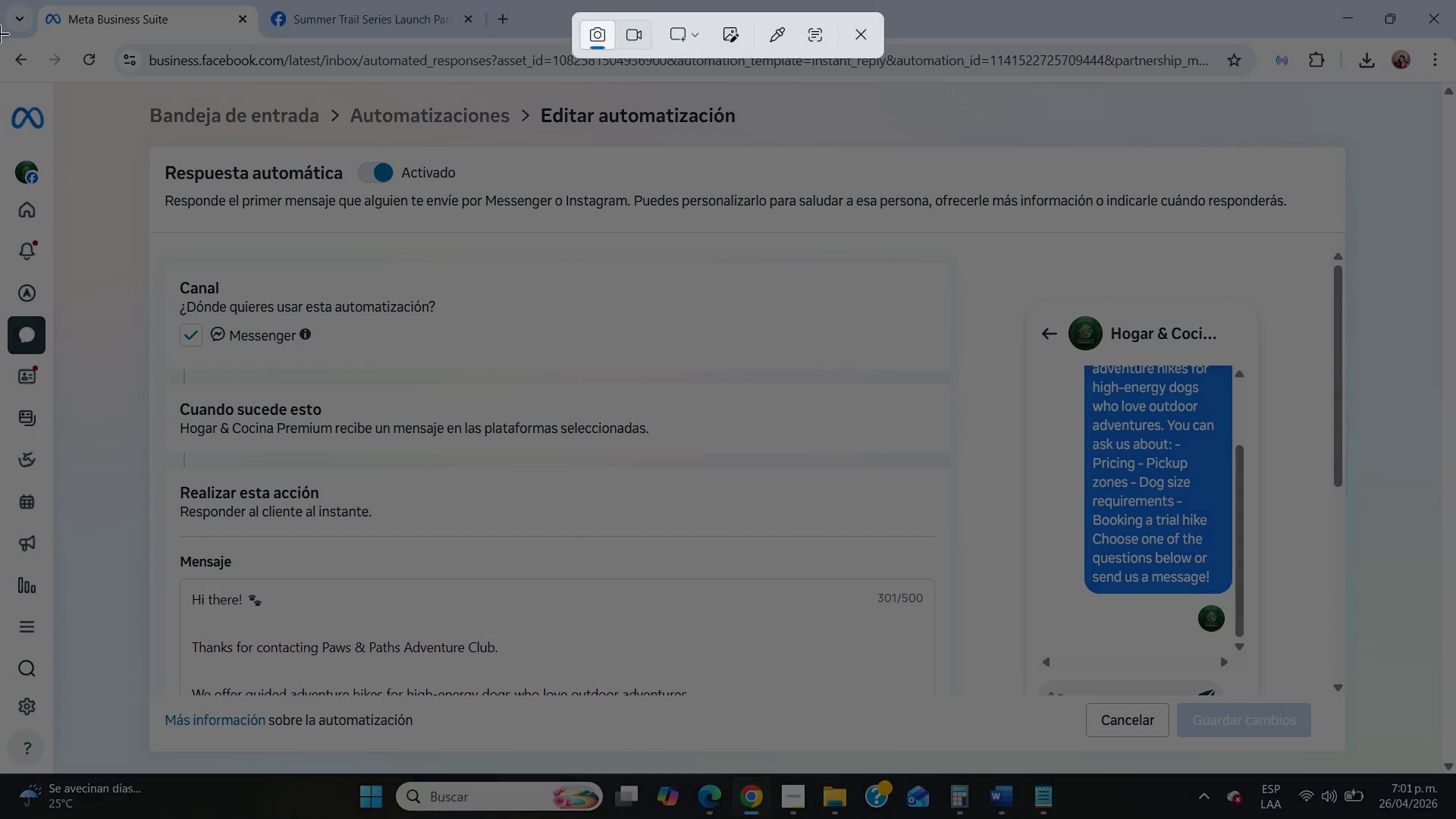 
left_click_drag(start_coordinate=[4, 40], to_coordinate=[1455, 771])
 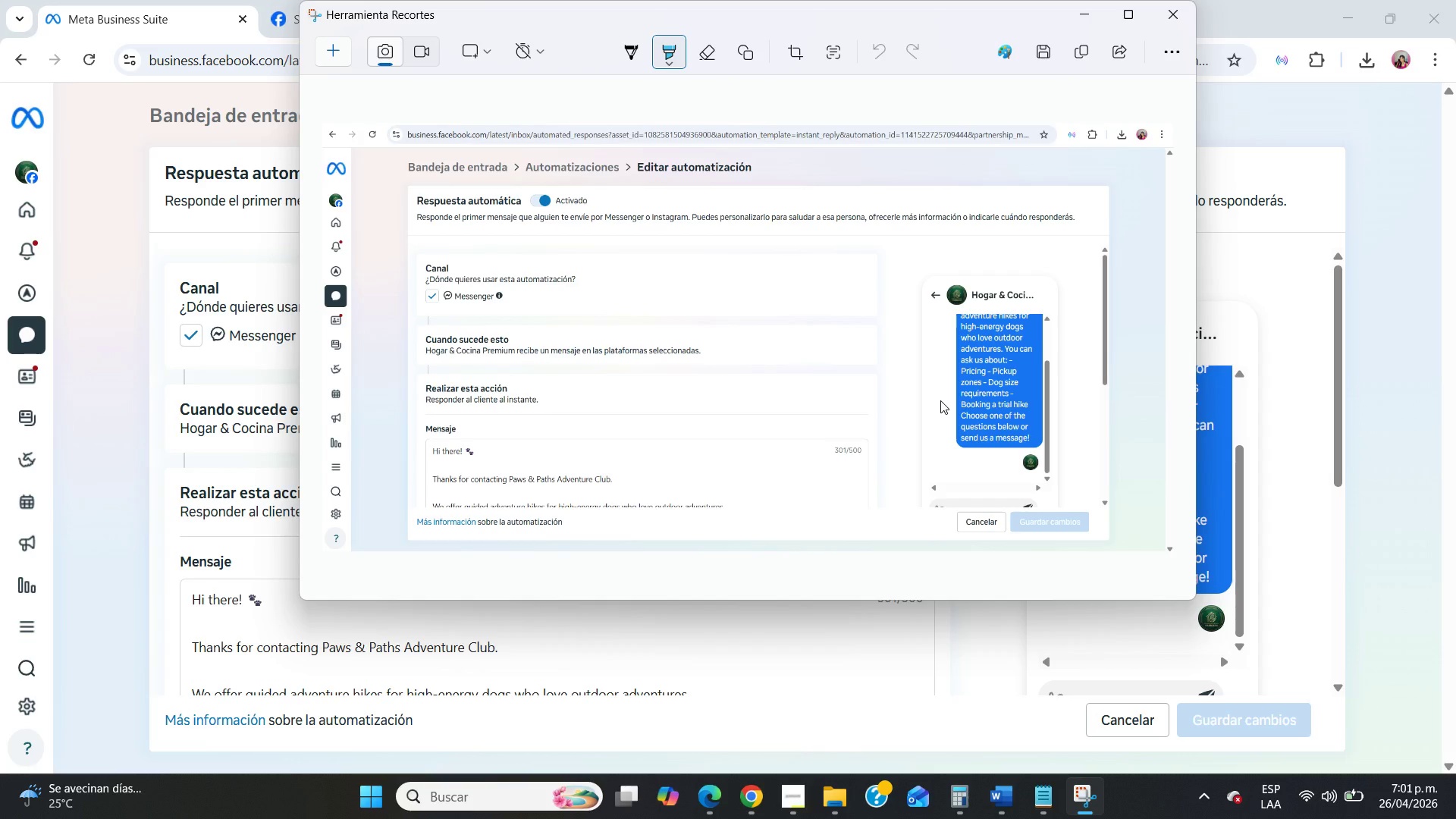 
wait(12.78)
 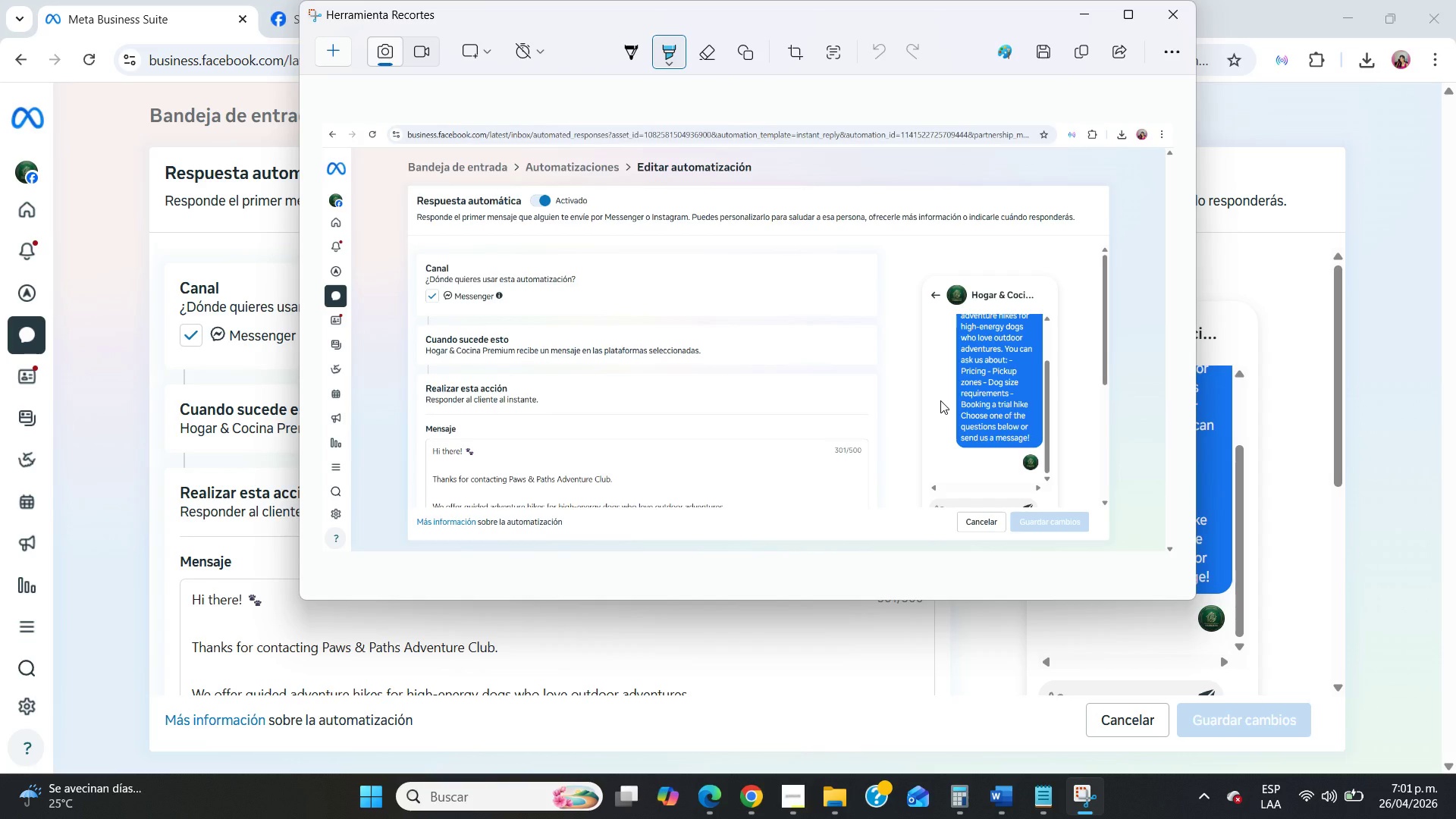 
left_click_drag(start_coordinate=[1340, 404], to_coordinate=[1341, 573])
 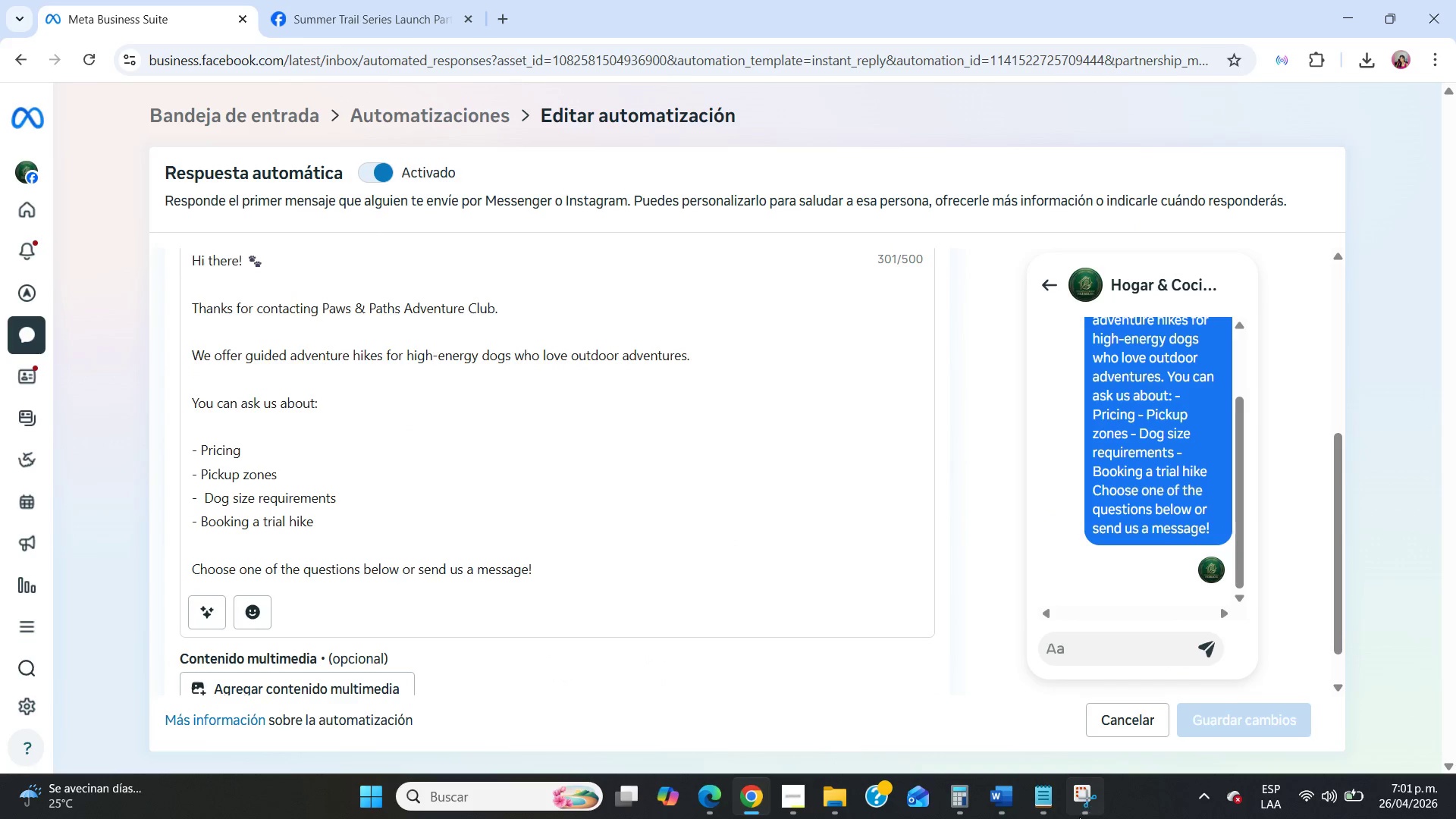 
left_click([1079, 817])
 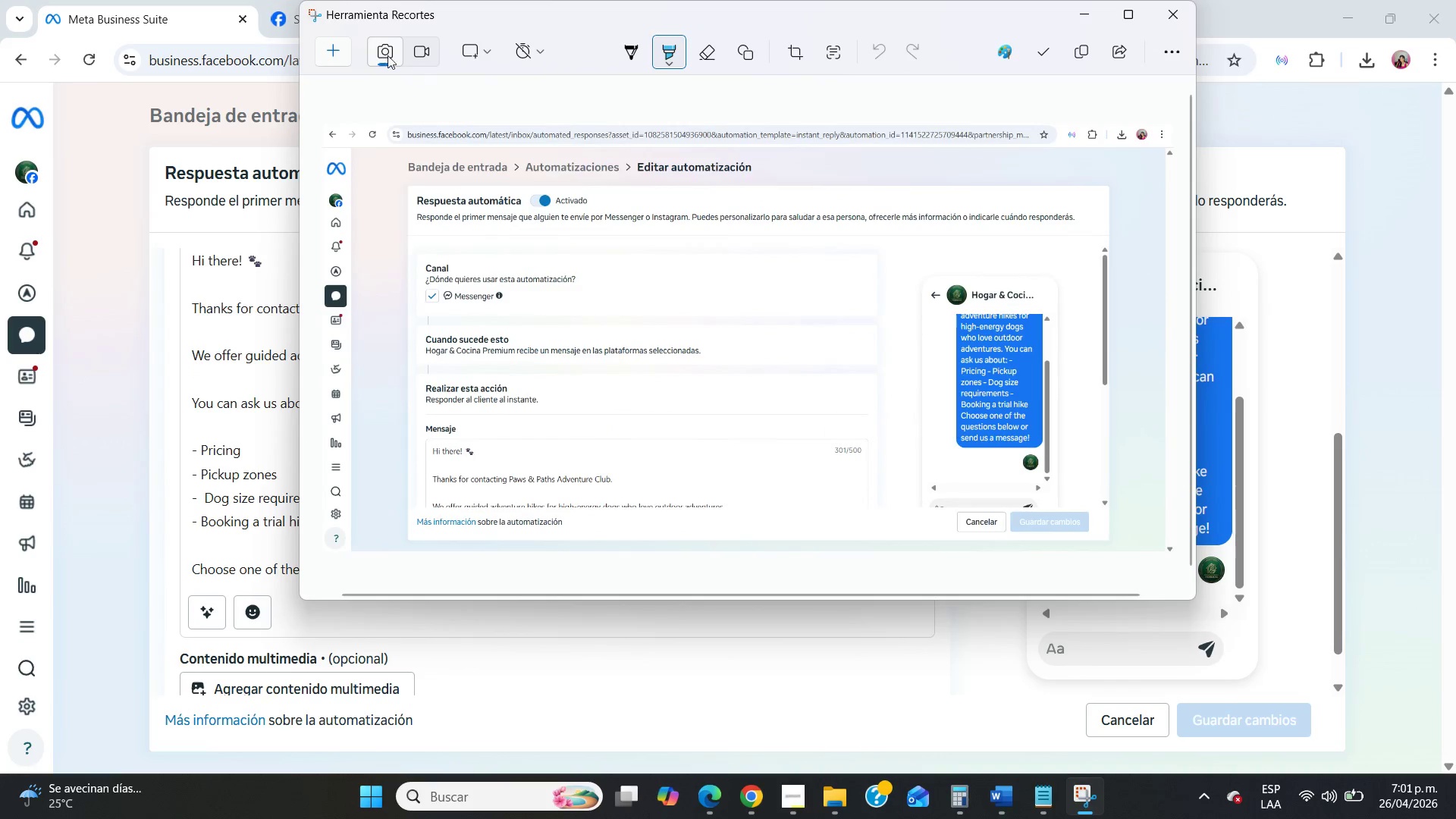 
left_click([334, 49])
 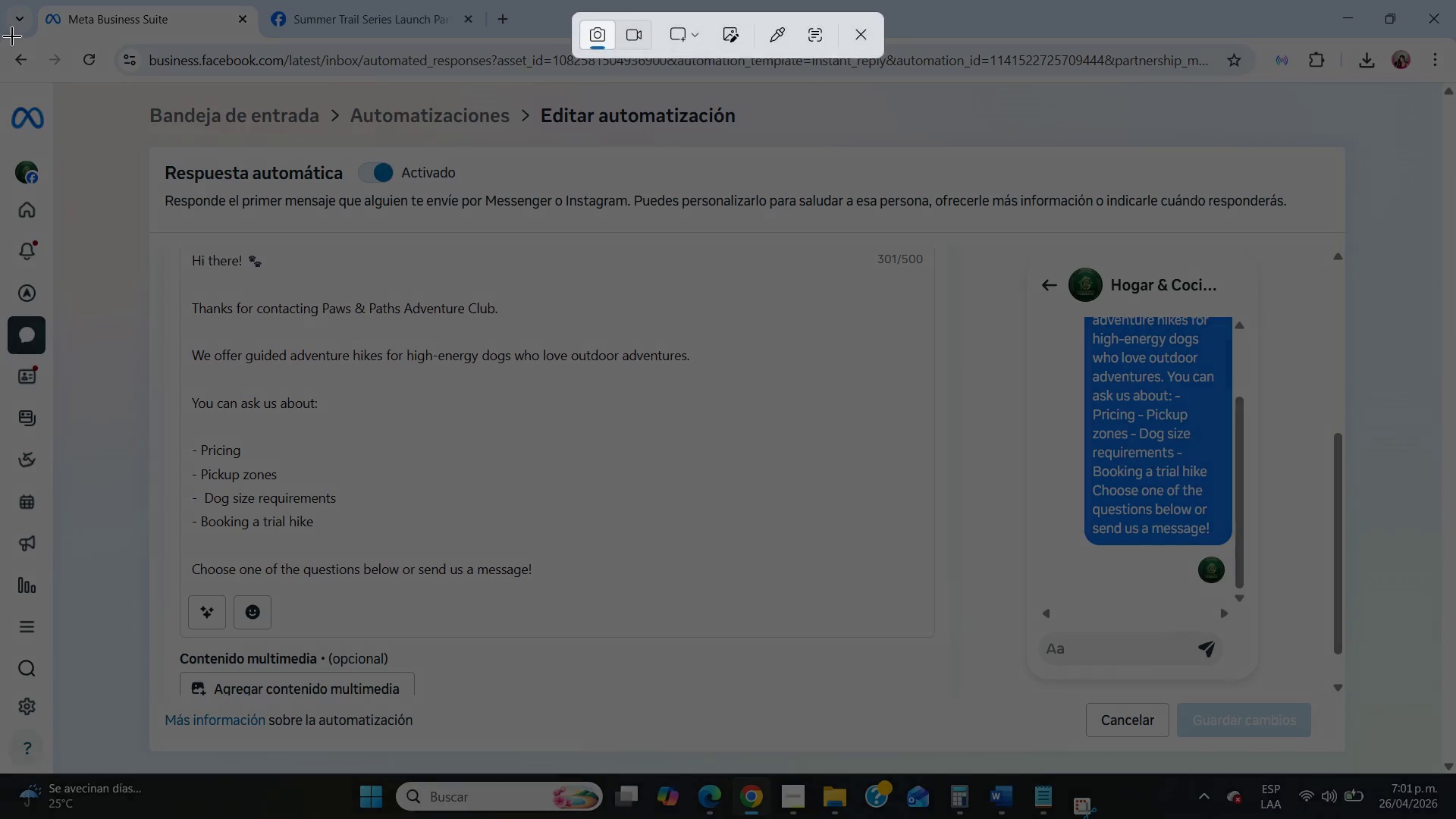 
left_click_drag(start_coordinate=[12, 38], to_coordinate=[1455, 771])
 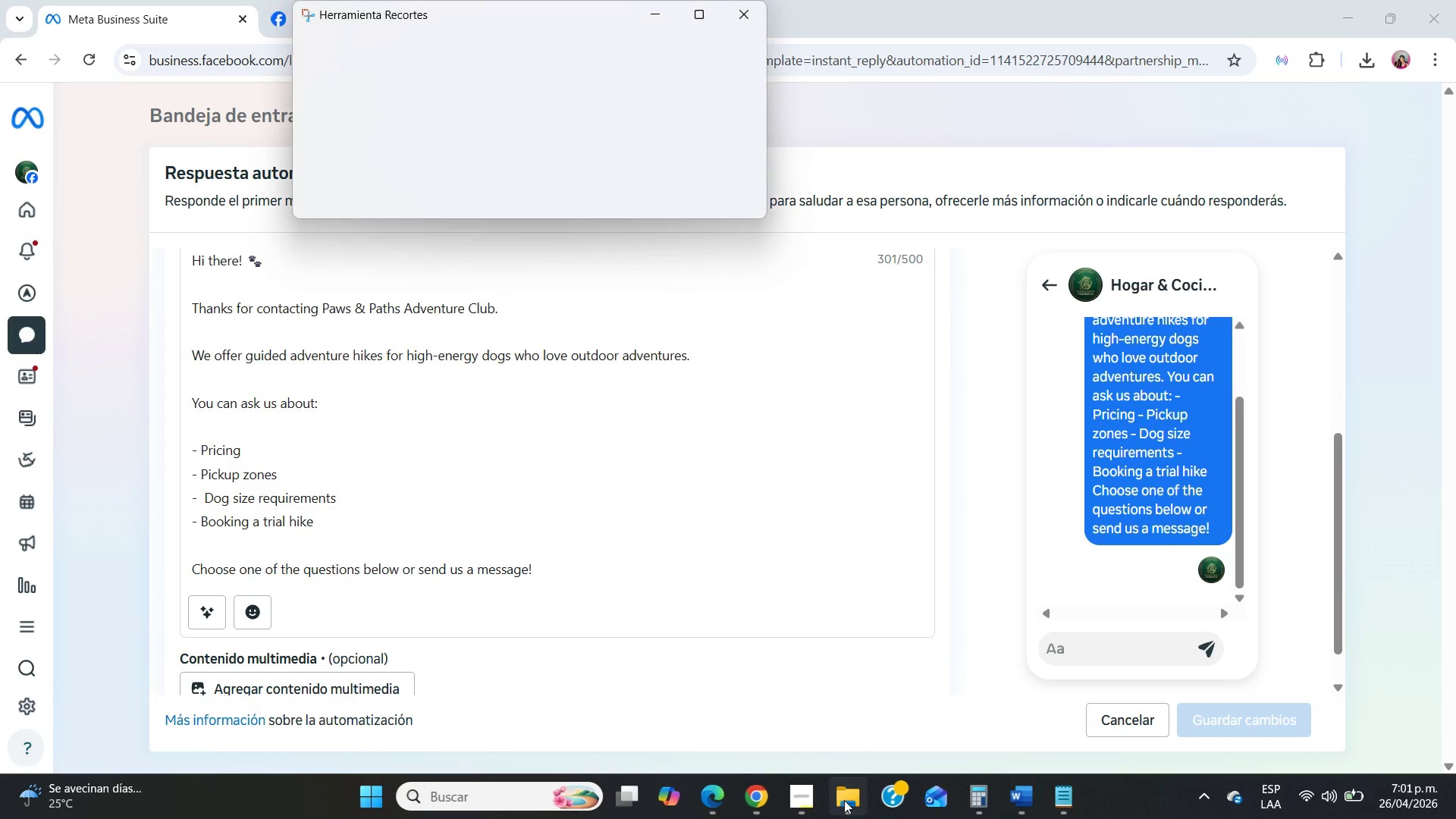 
left_click([843, 799])
 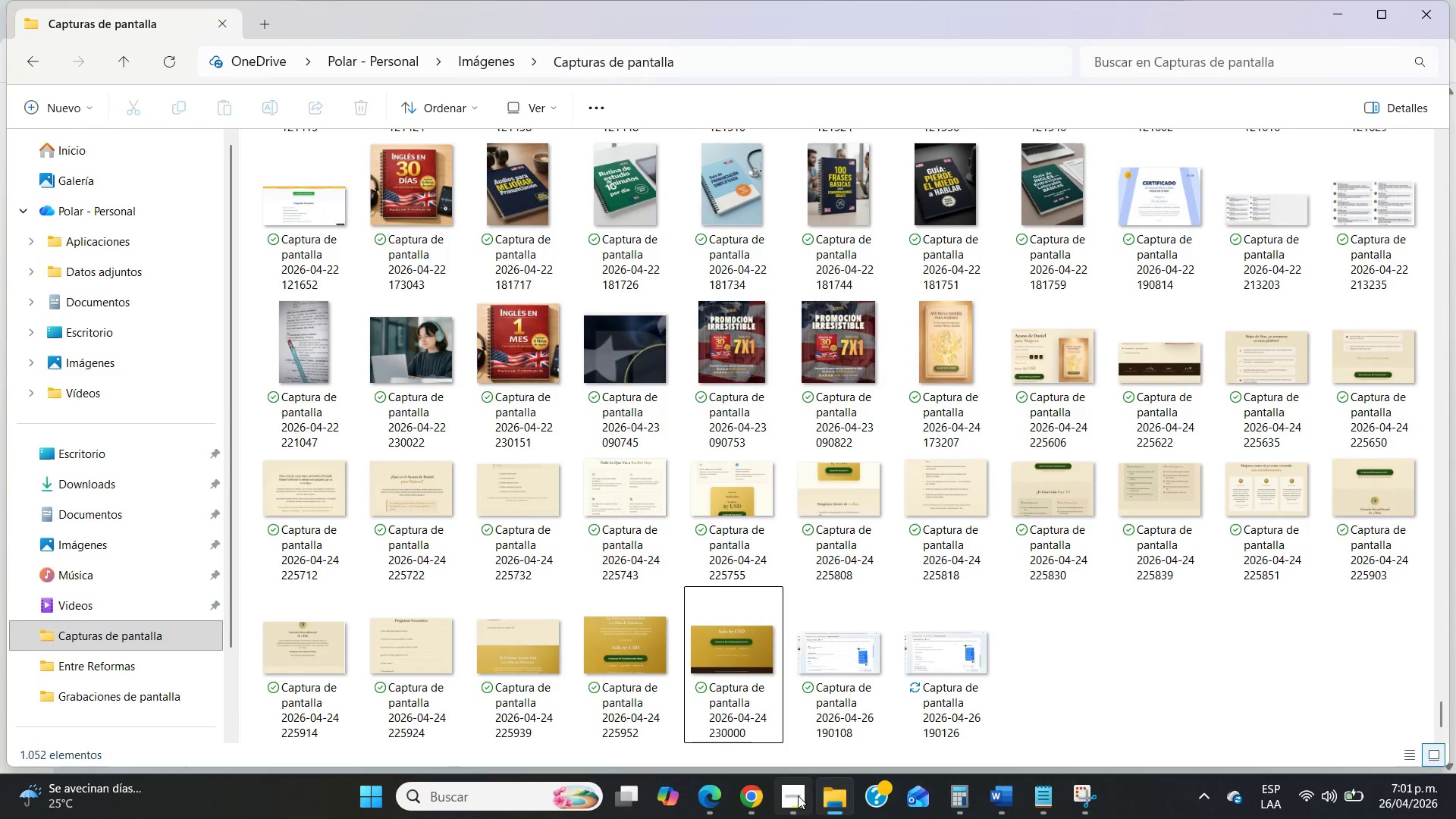 
left_click([798, 795])